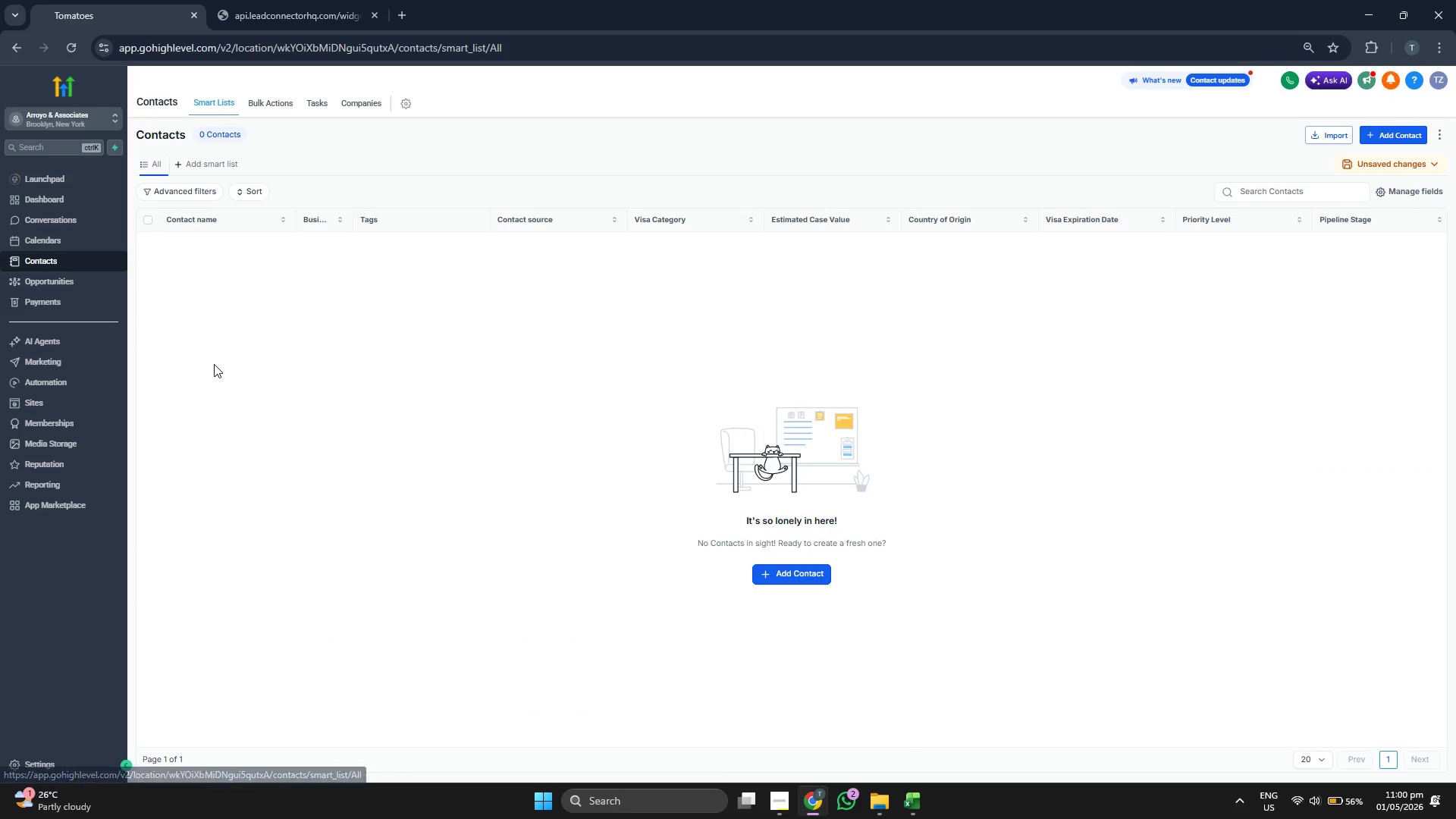 
mouse_move([116, 353])
 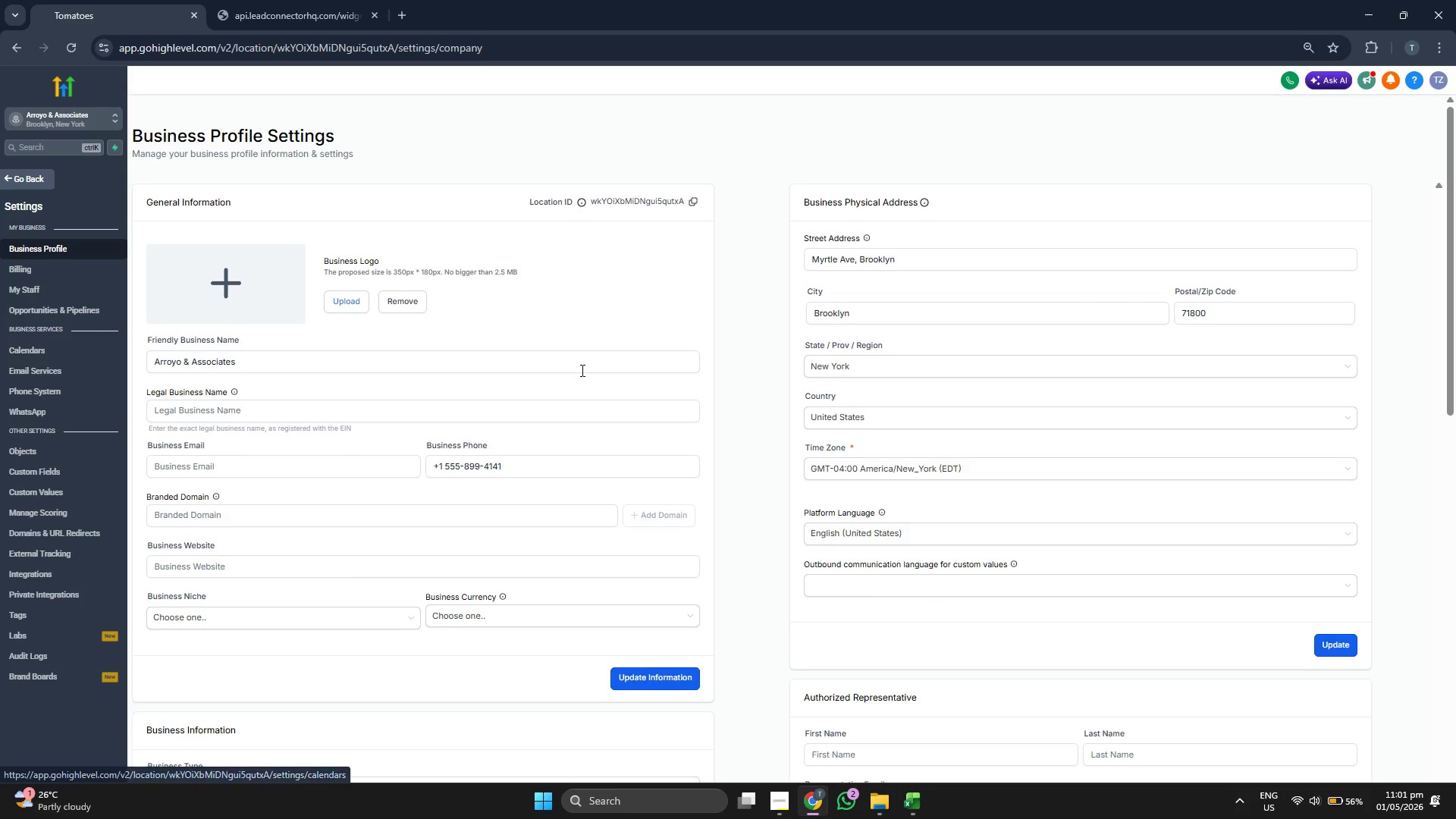 
scroll: coordinate [87, 396], scroll_direction: down, amount: 3.0
 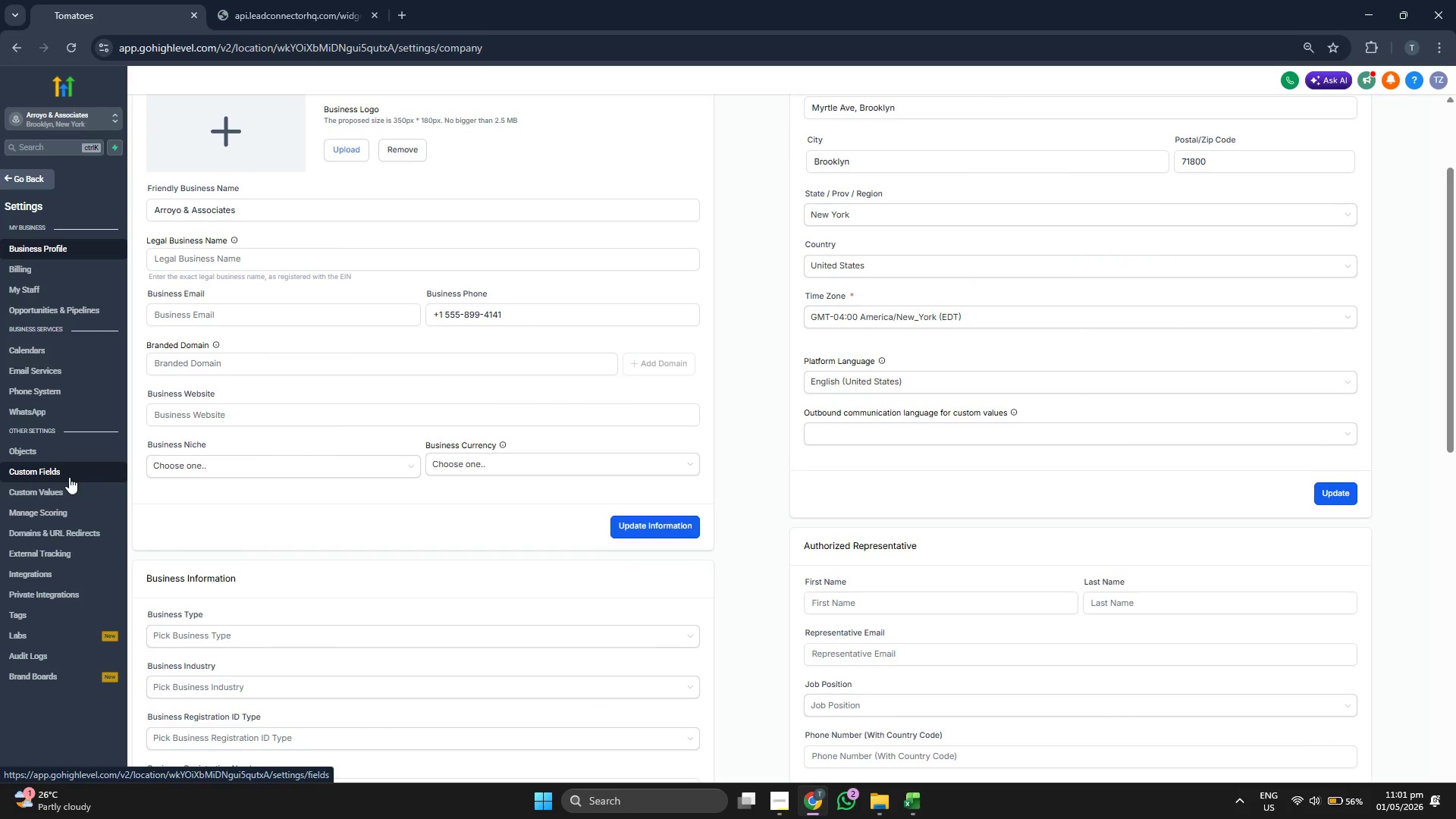 
left_click([69, 477])
 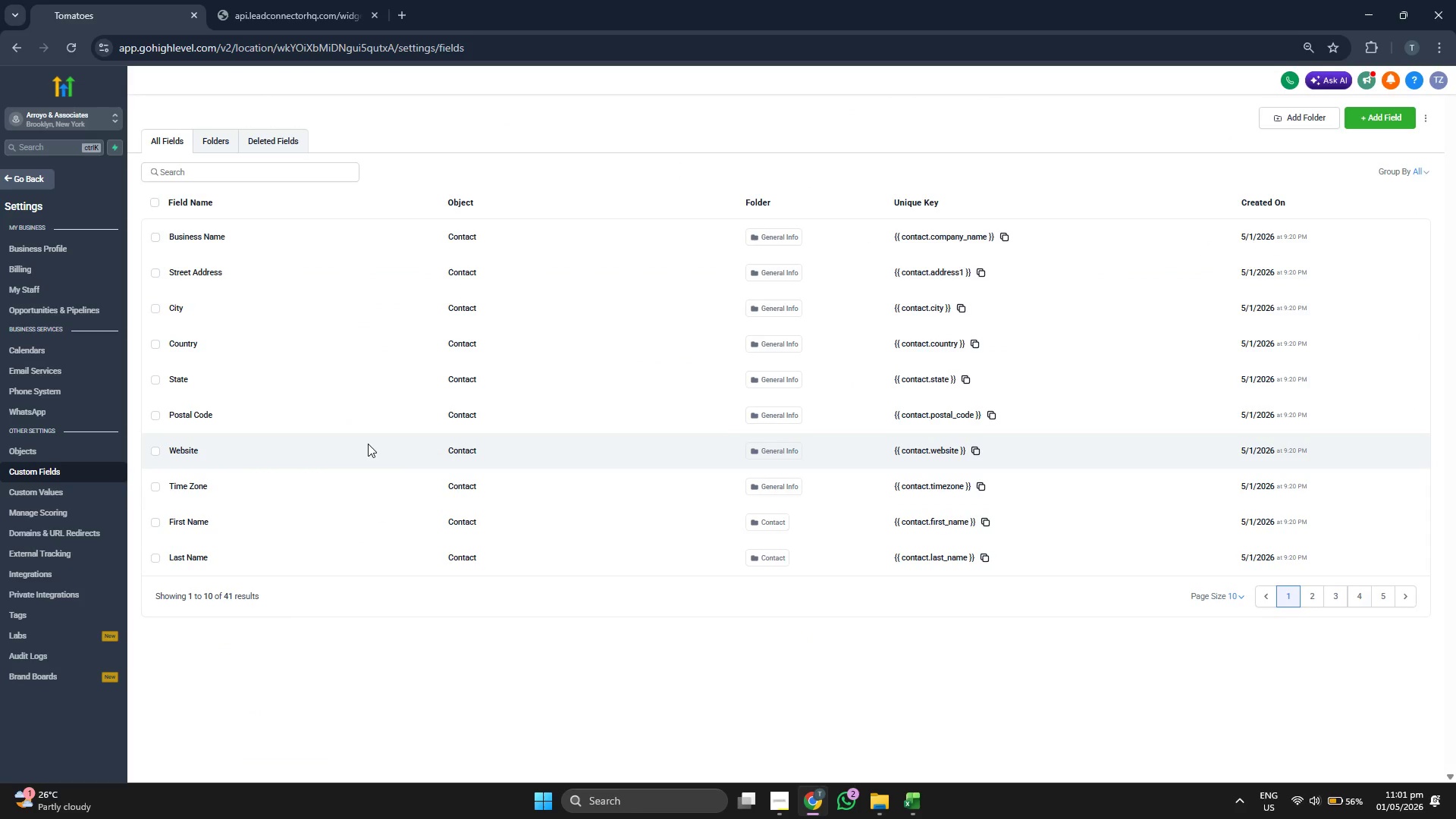 
wait(5.06)
 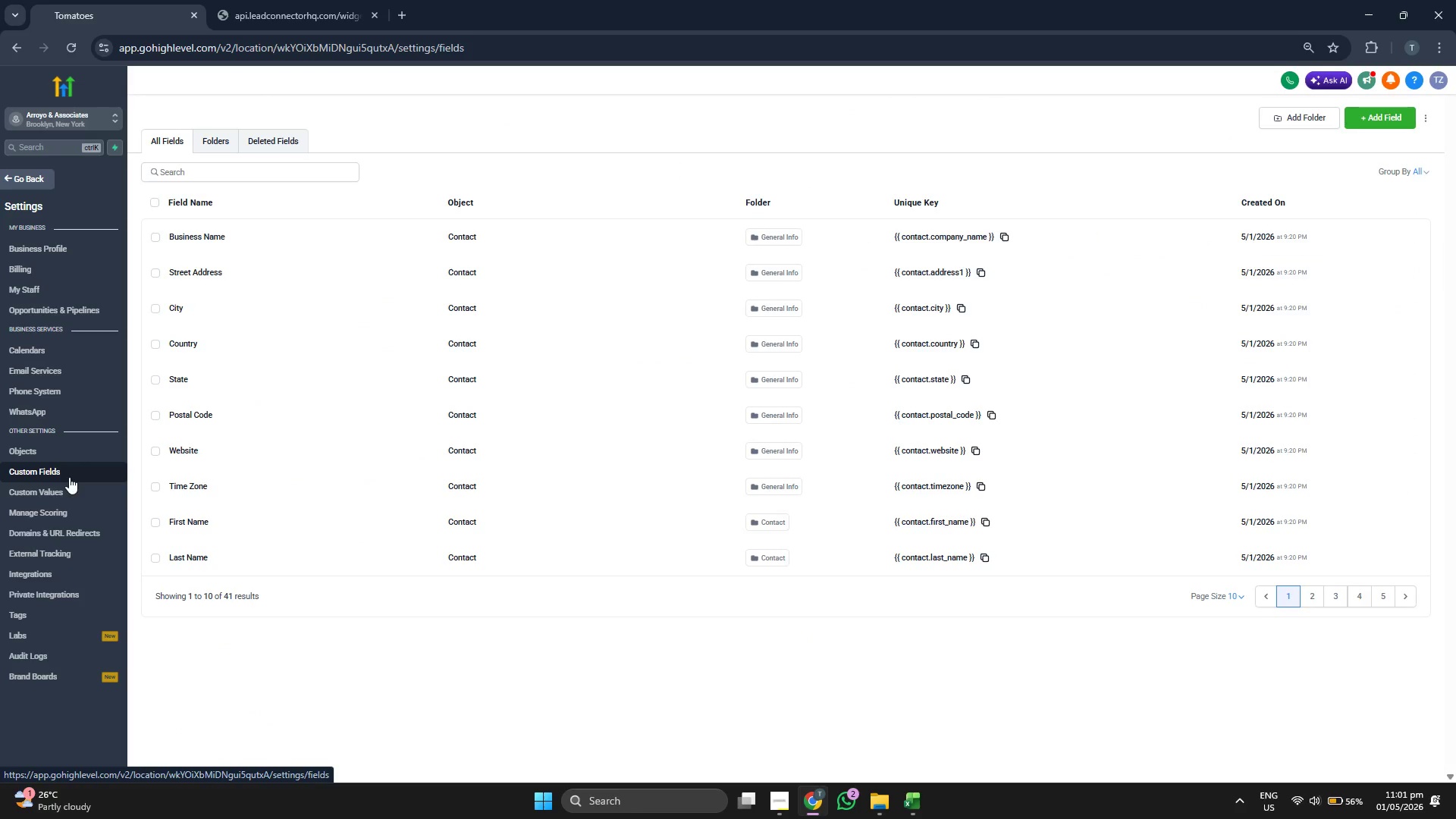 
left_click([80, 485])
 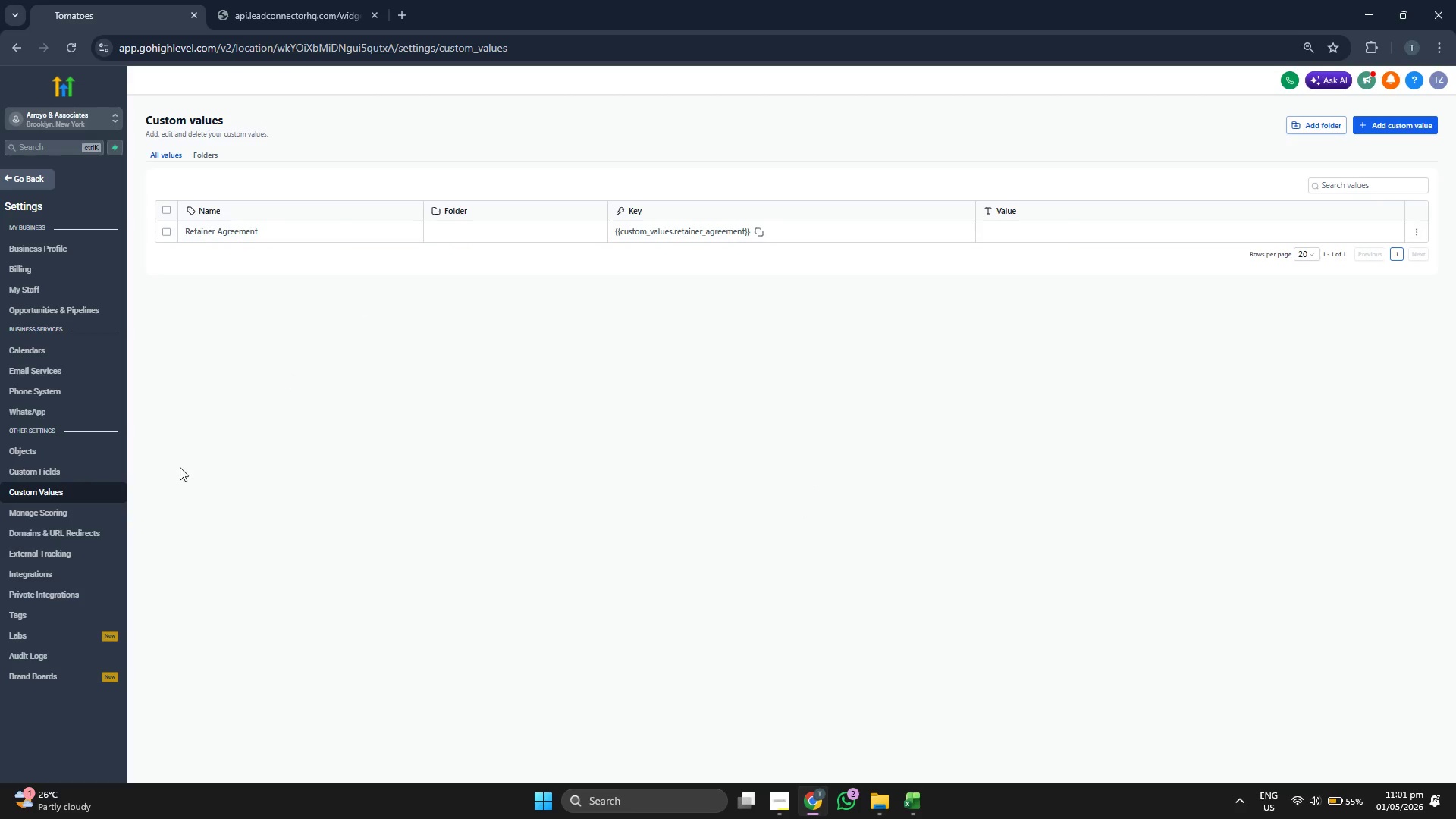 
left_click([29, 623])
 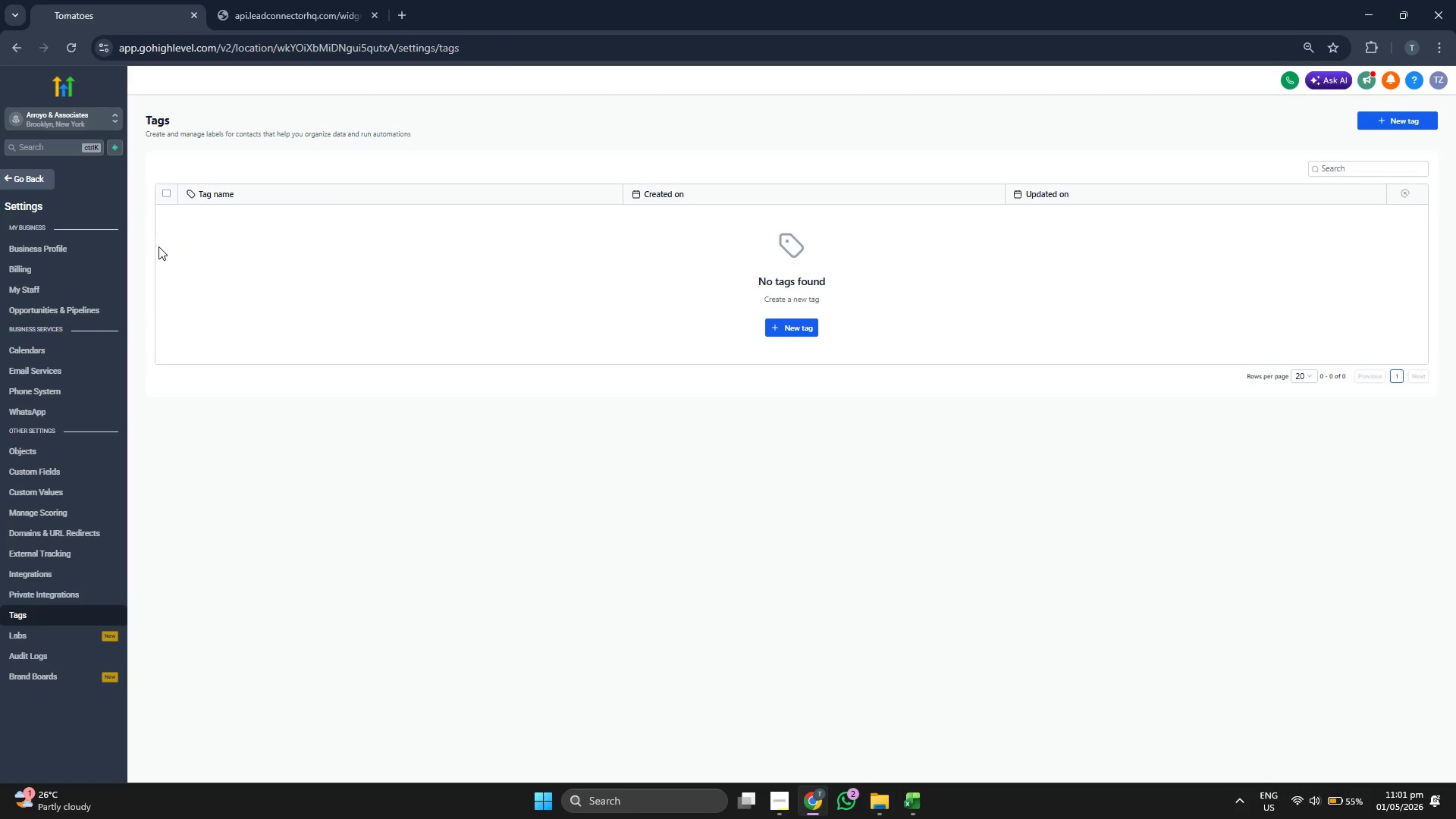 
left_click([26, 186])
 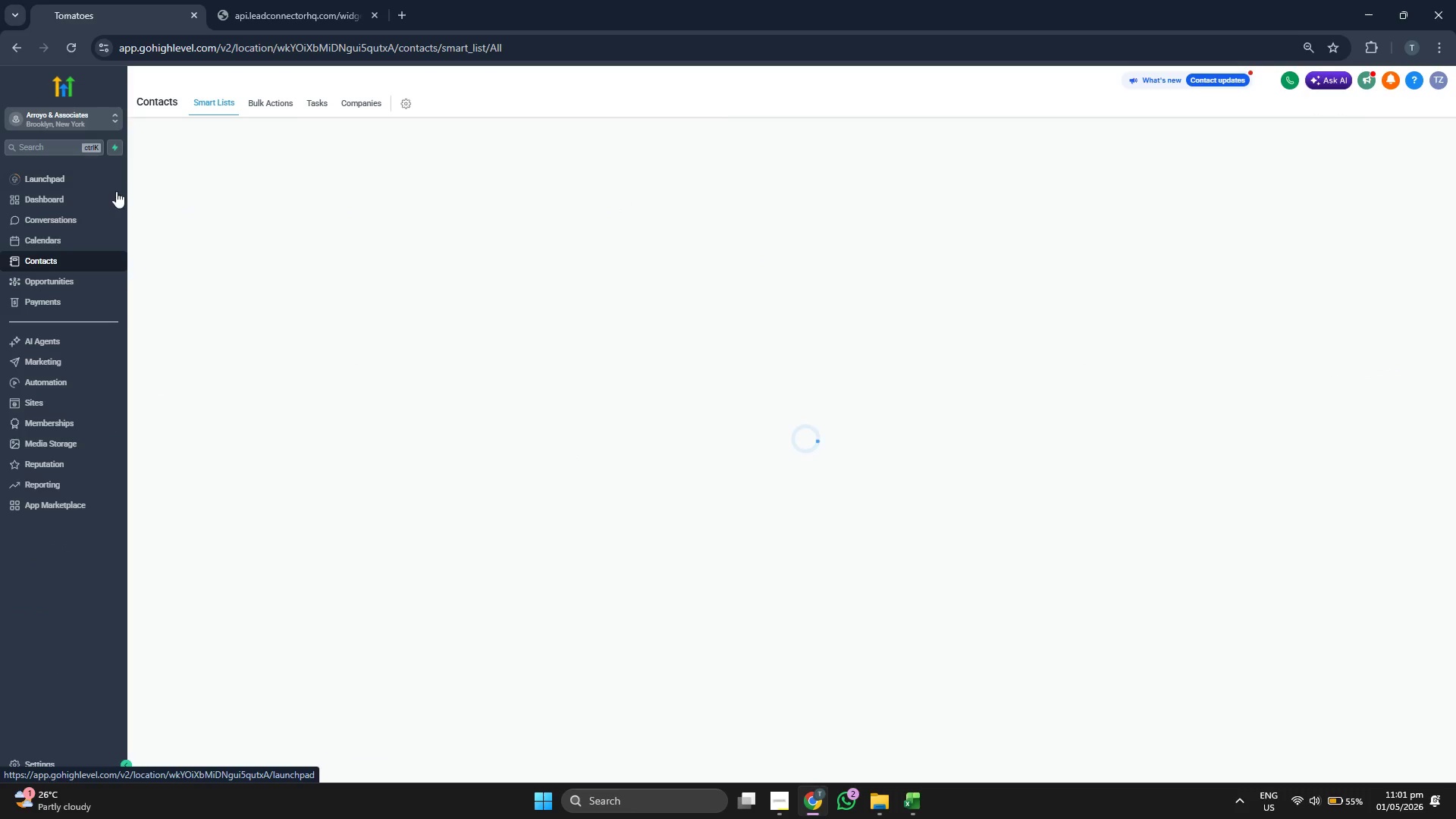 
left_click([46, 200])
 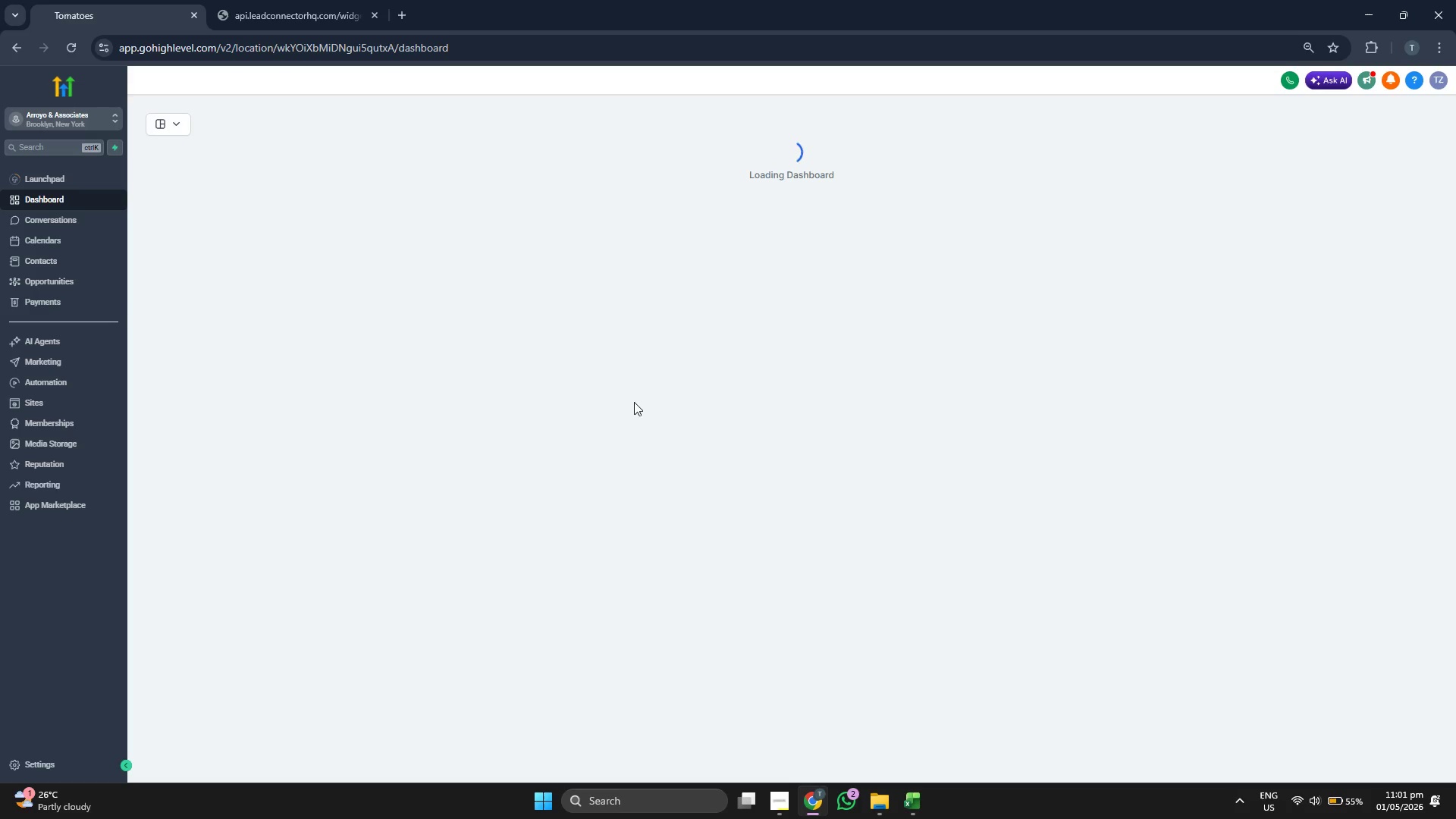 
mouse_move([738, 425])
 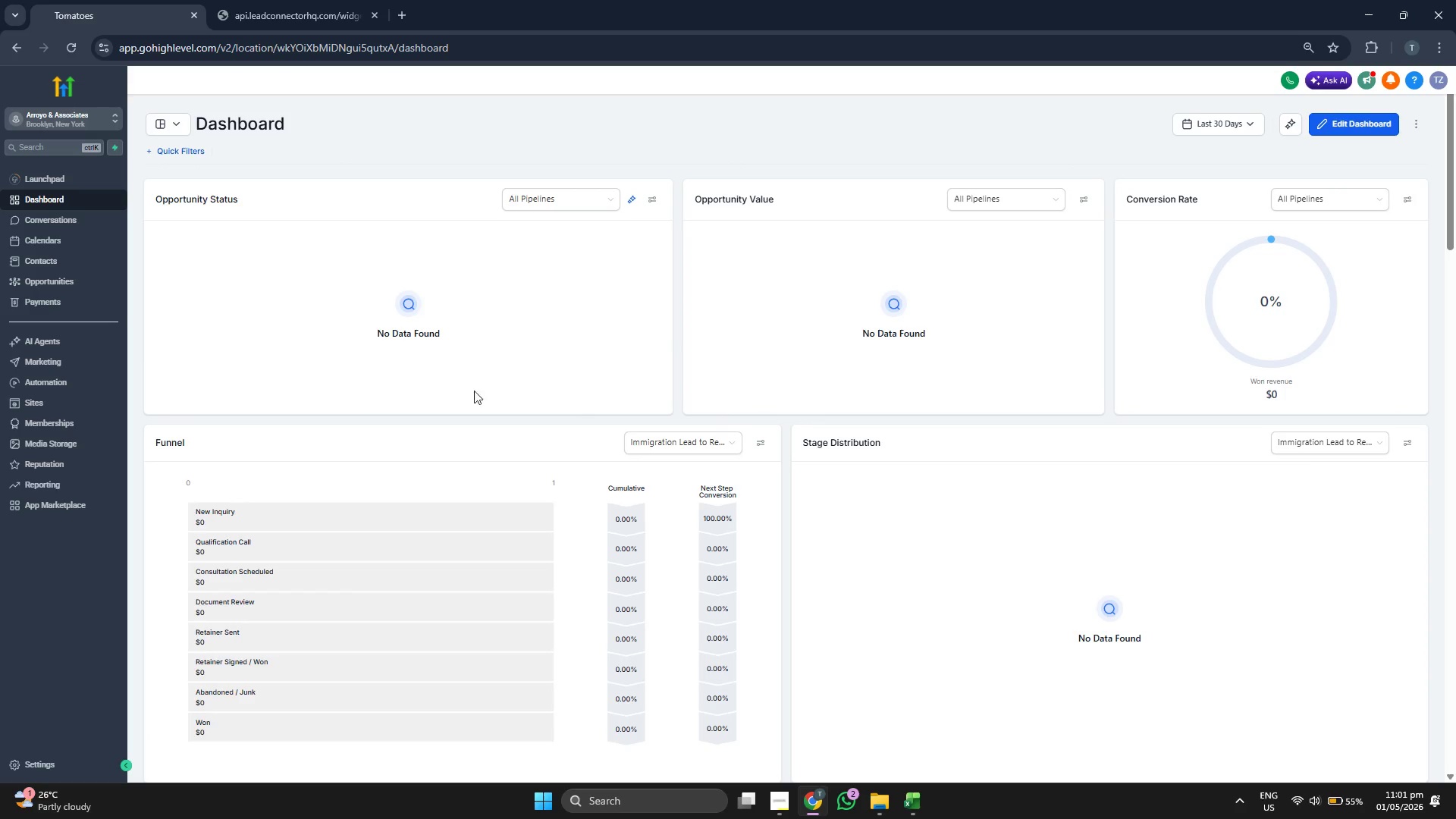 
scroll: coordinate [822, 422], scroll_direction: down, amount: 4.0
 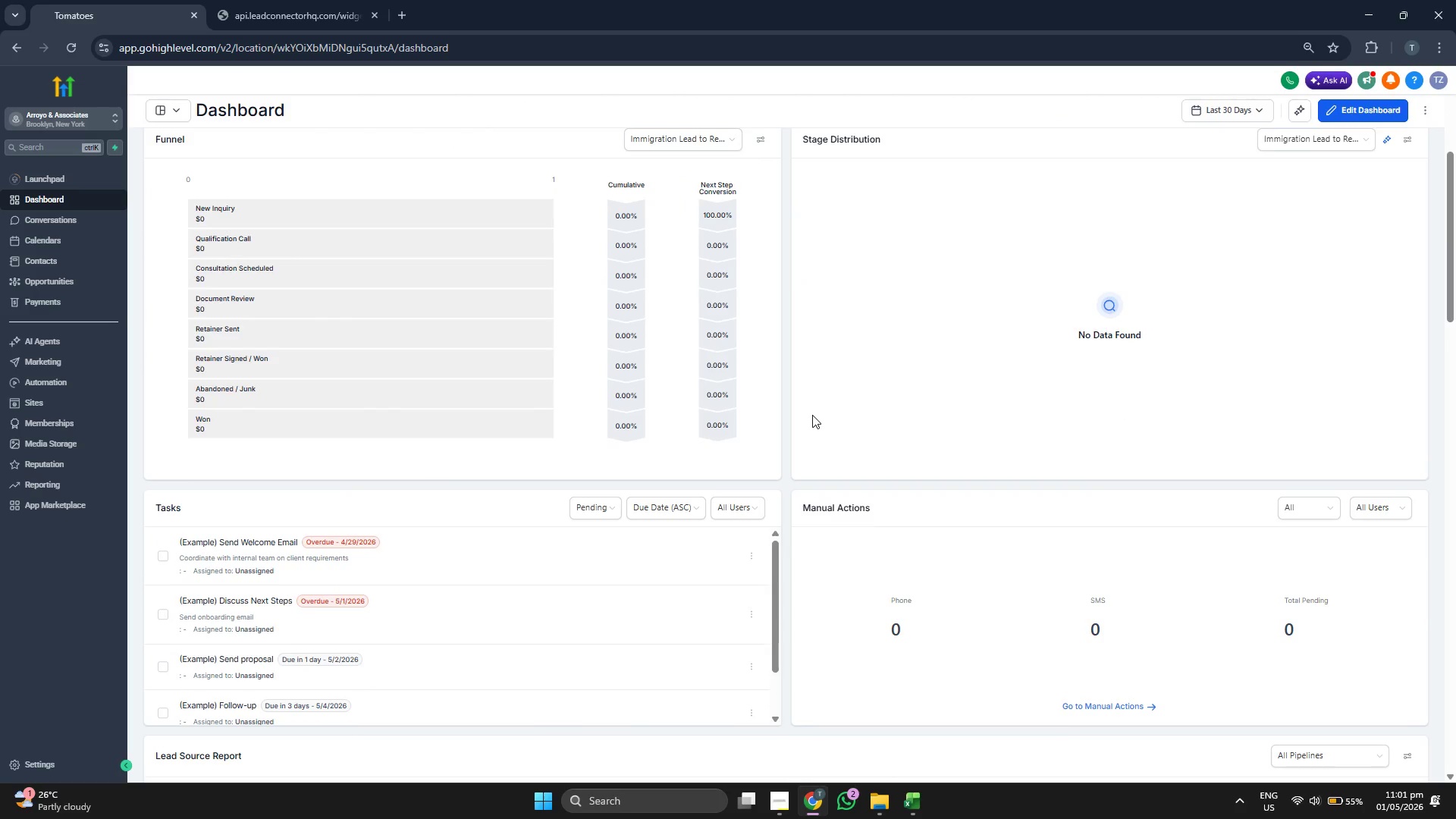 
scroll: coordinate [720, 399], scroll_direction: up, amount: 1.0
 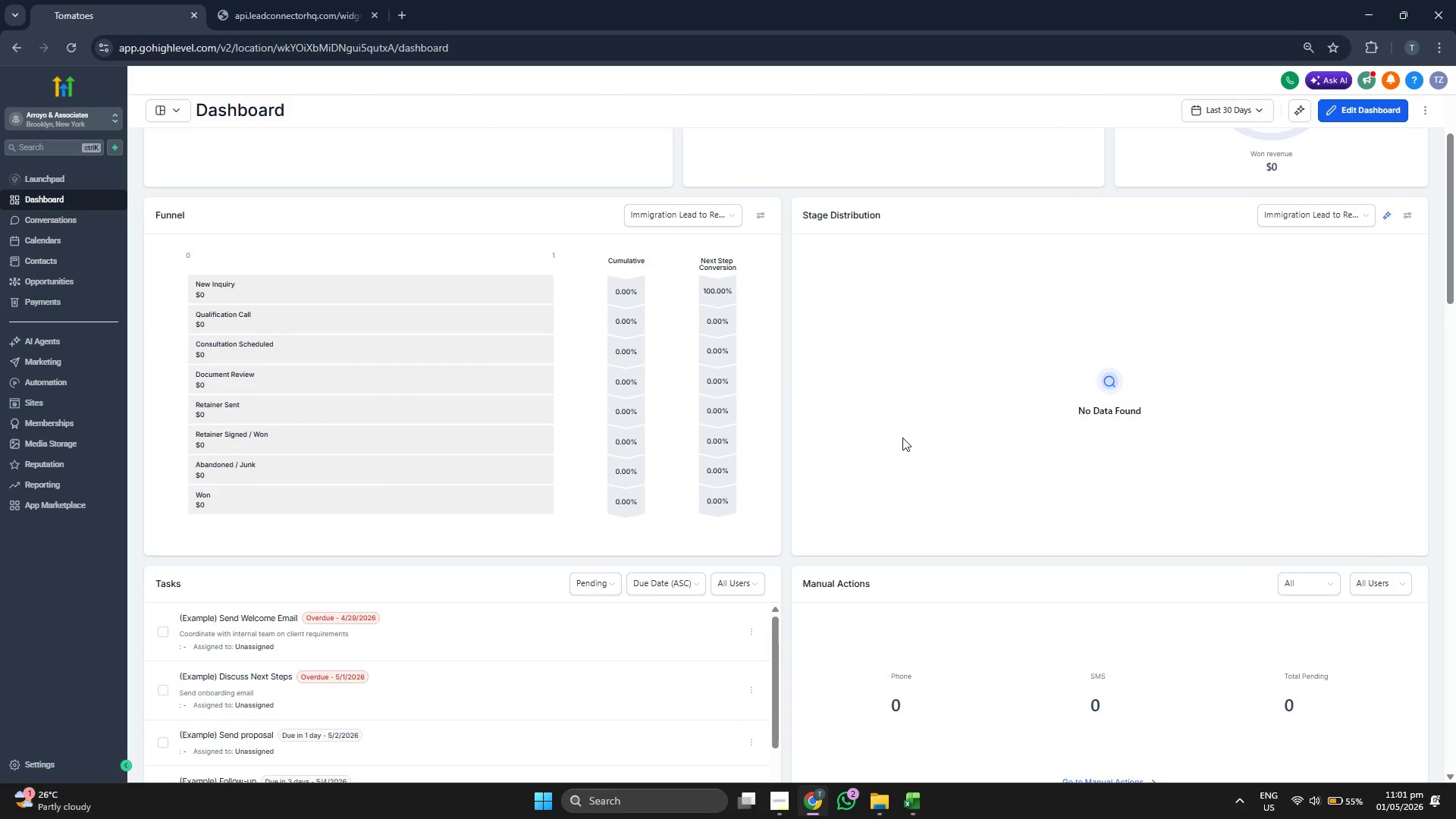 
scroll: coordinate [840, 411], scroll_direction: down, amount: 13.0
 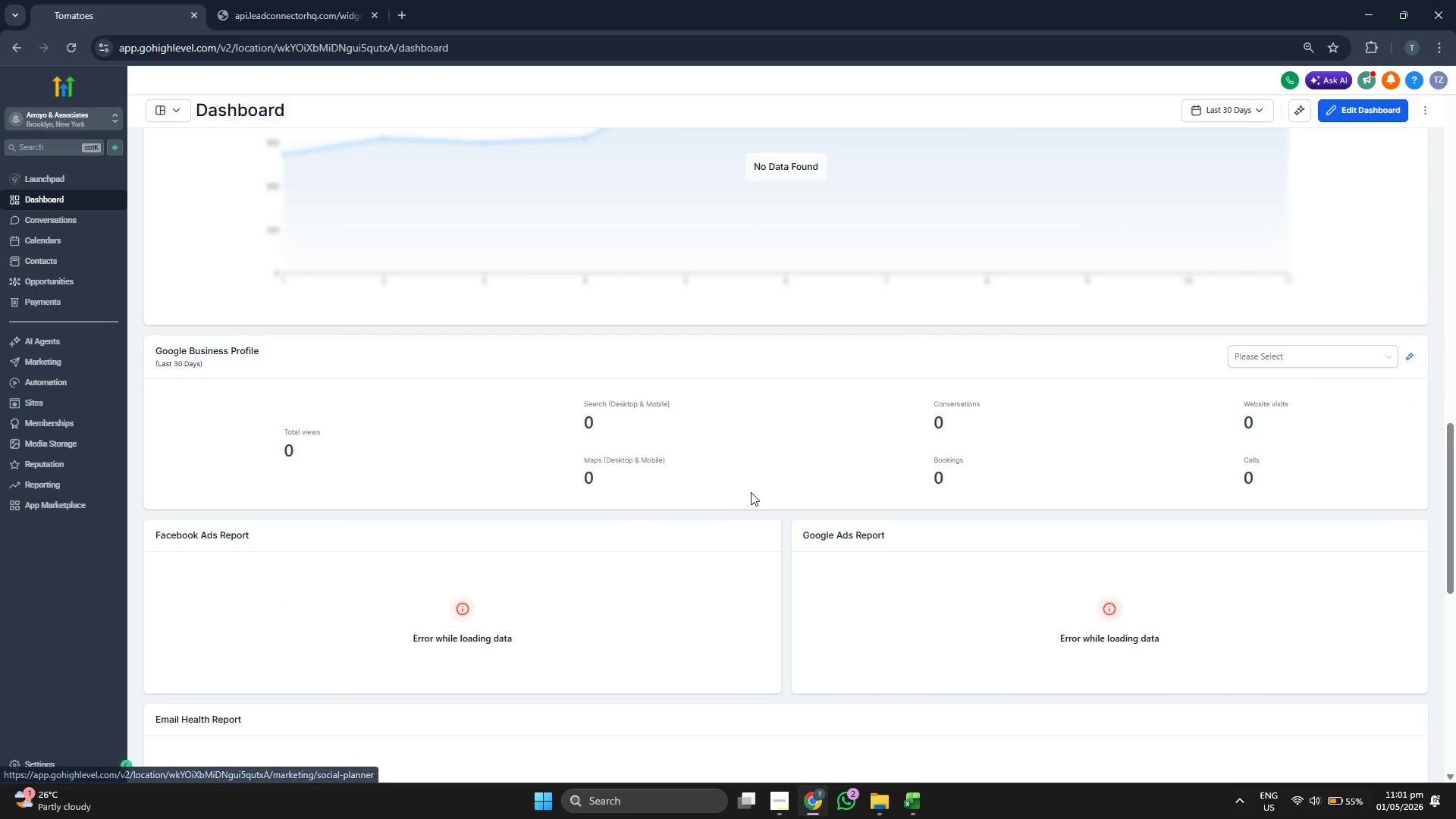 
wait(5.78)
 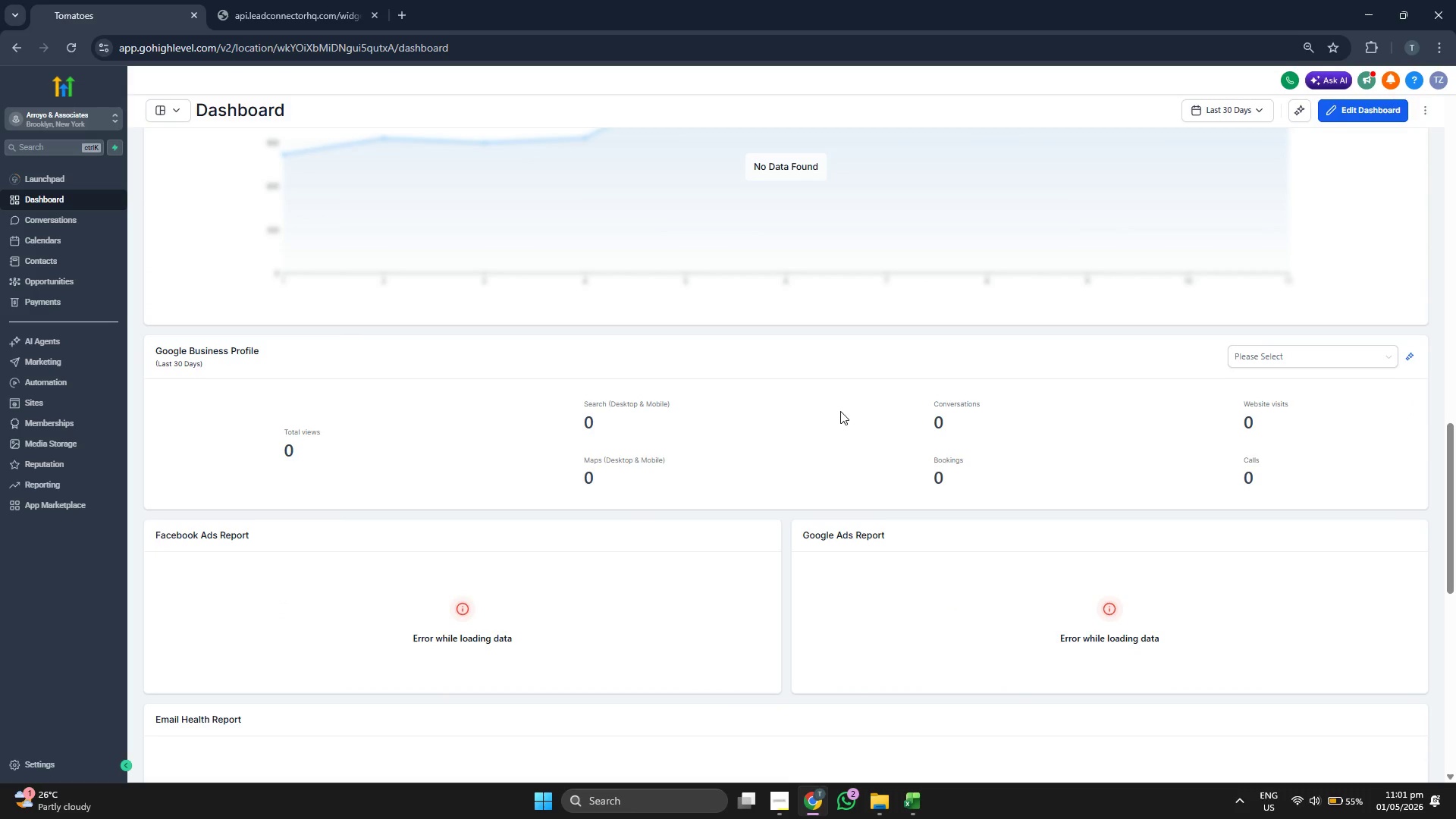 
left_click([73, 765])
 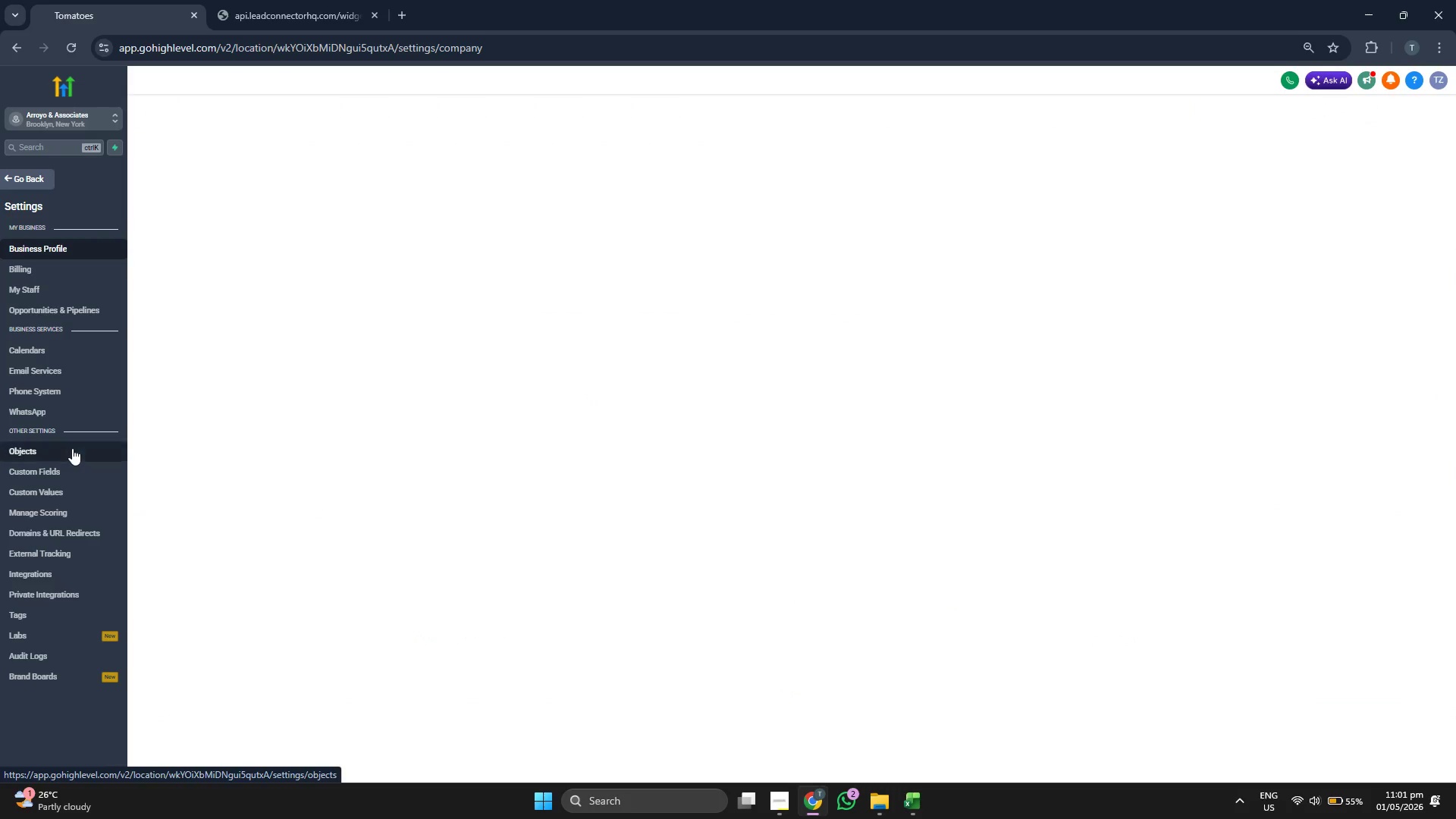 
left_click([64, 472])
 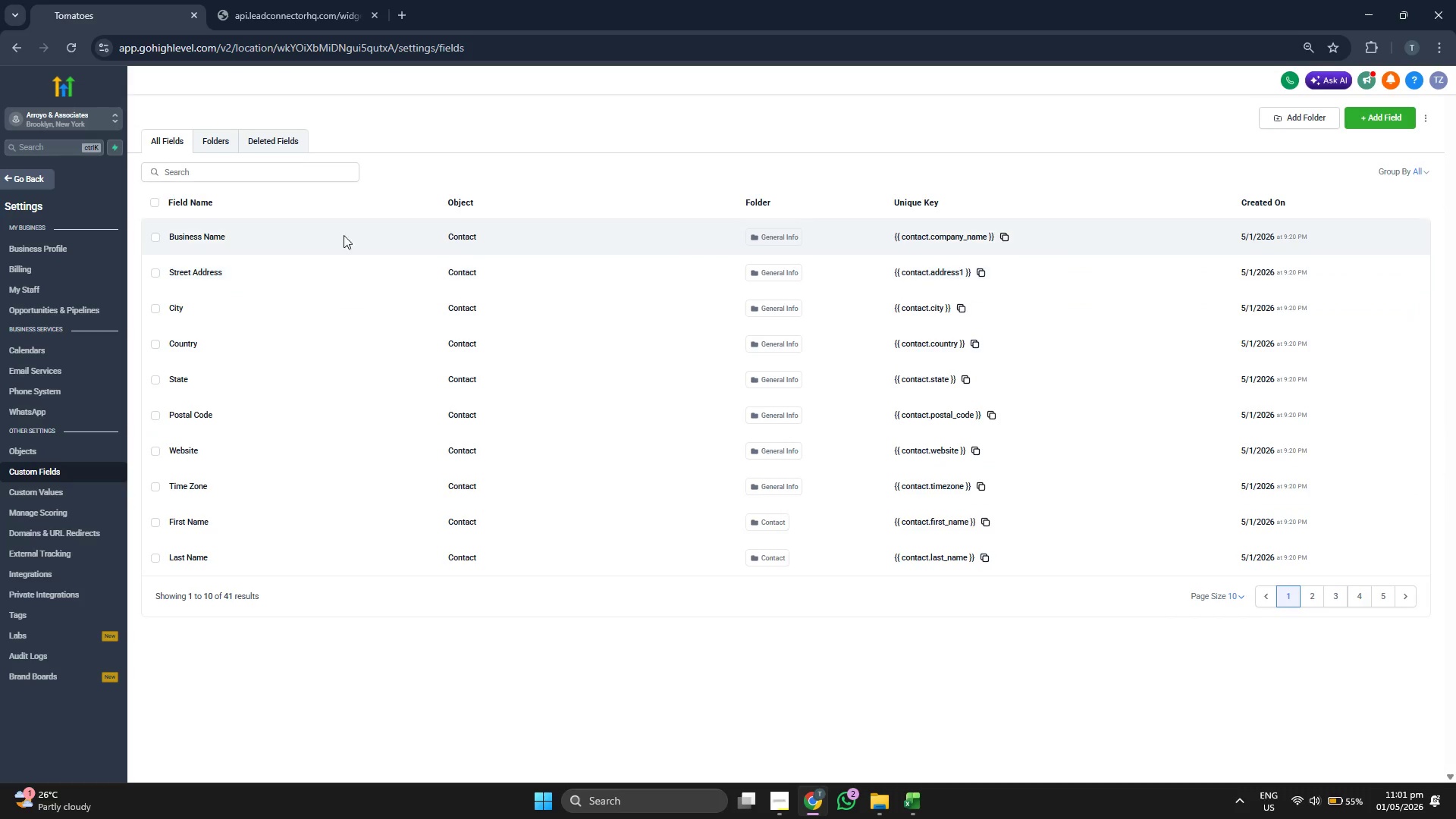 
left_click([211, 133])
 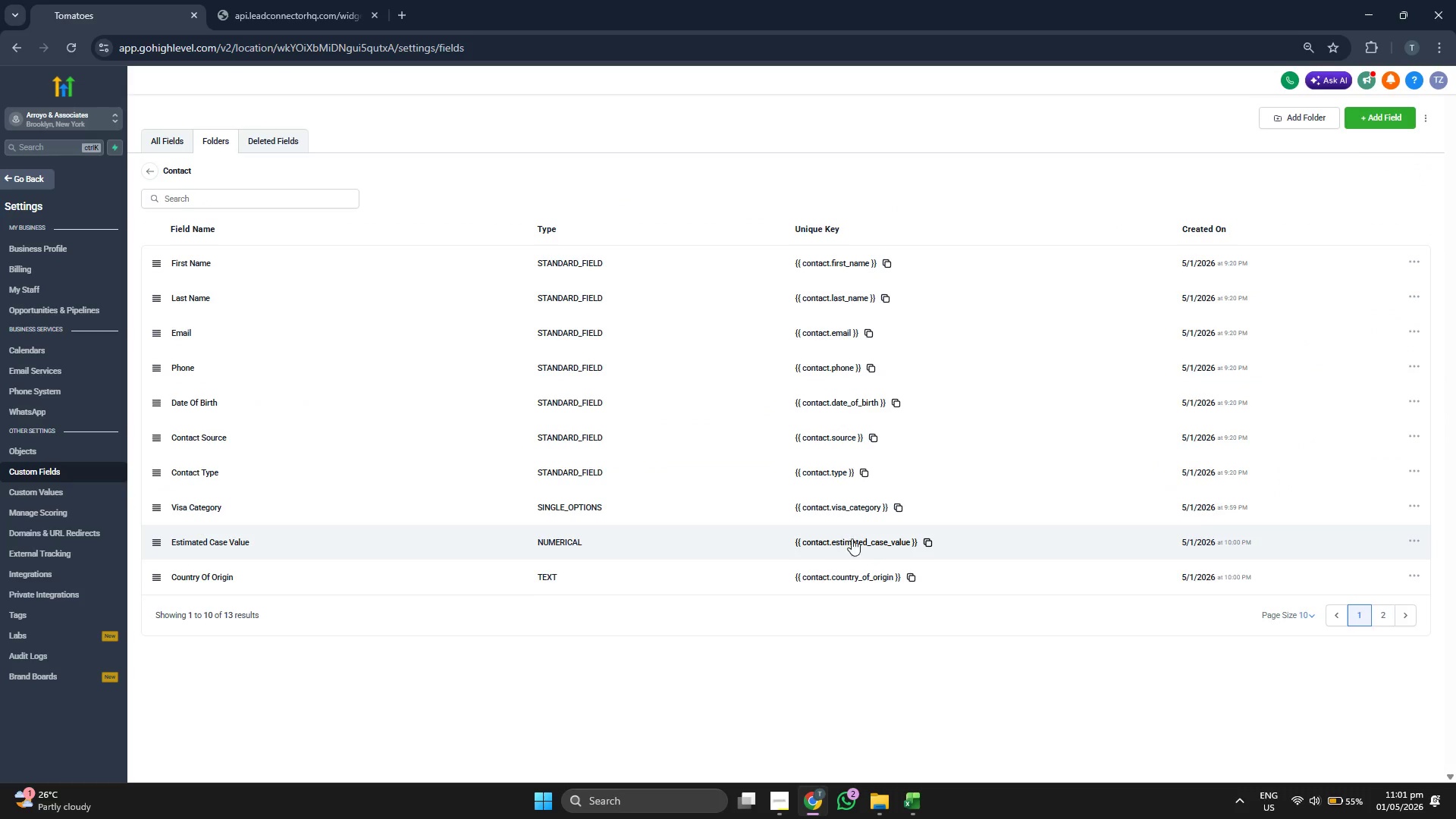 
left_click([1410, 541])
 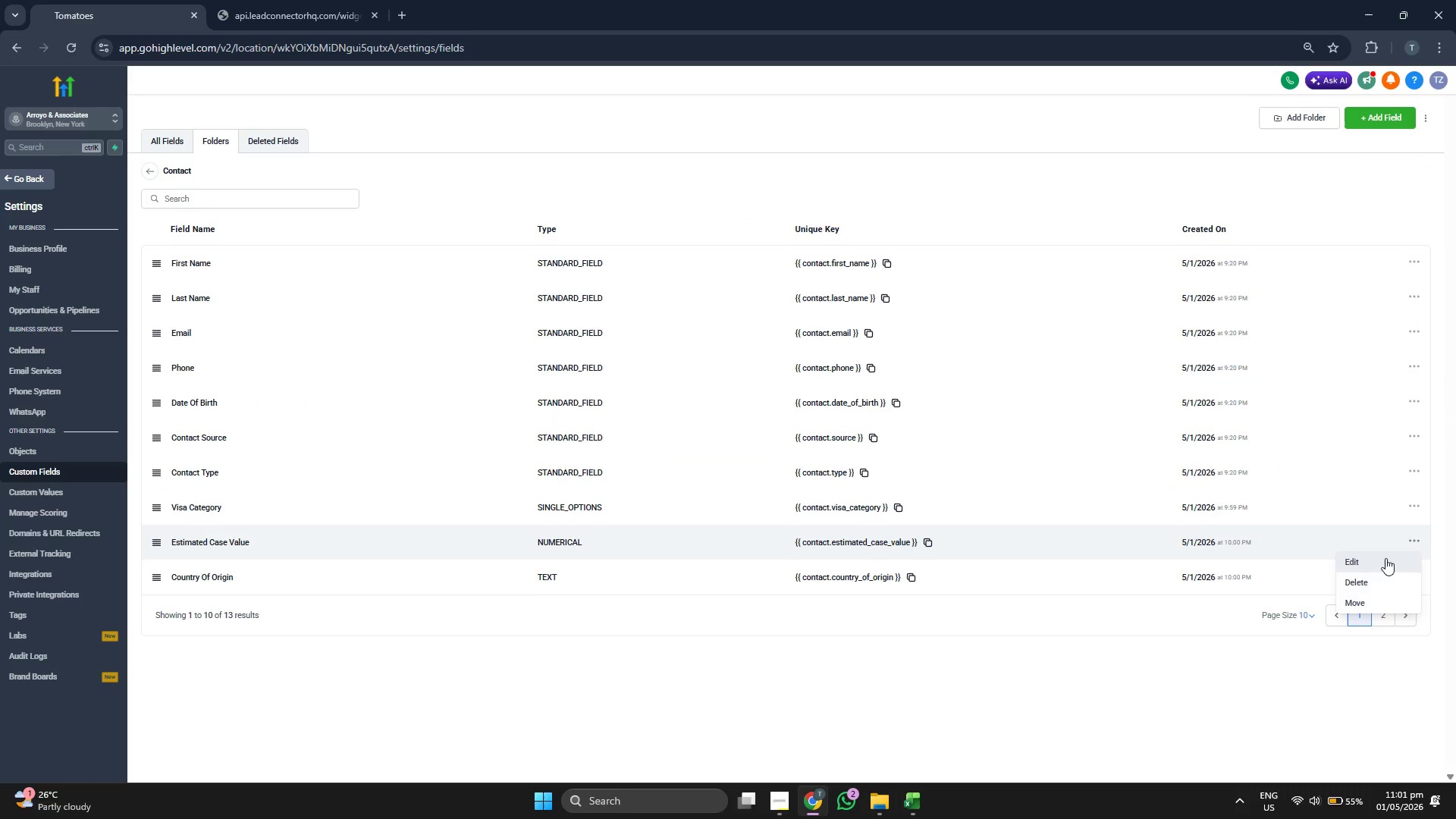 
left_click([1377, 563])
 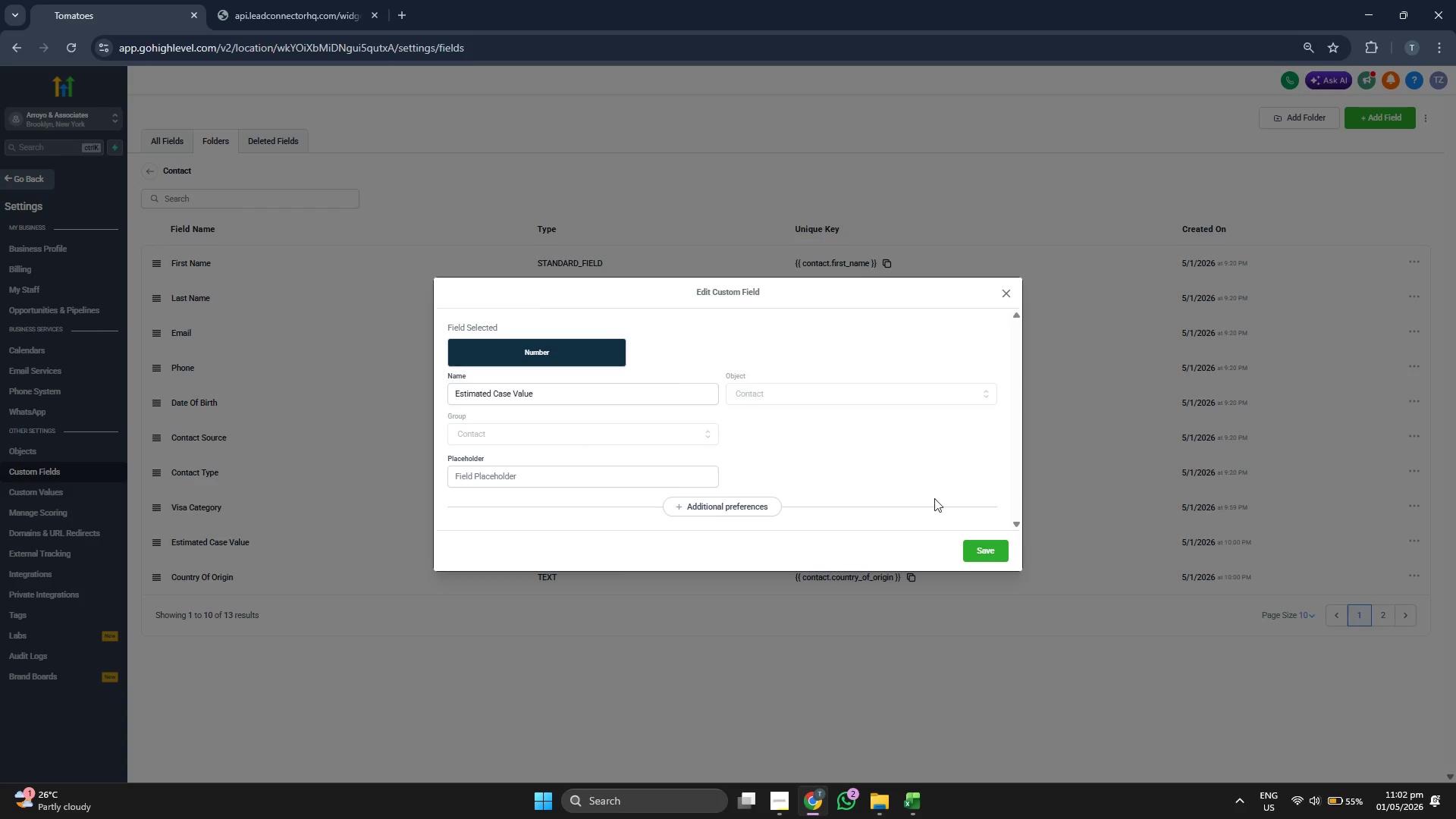 
left_click([1014, 298])
 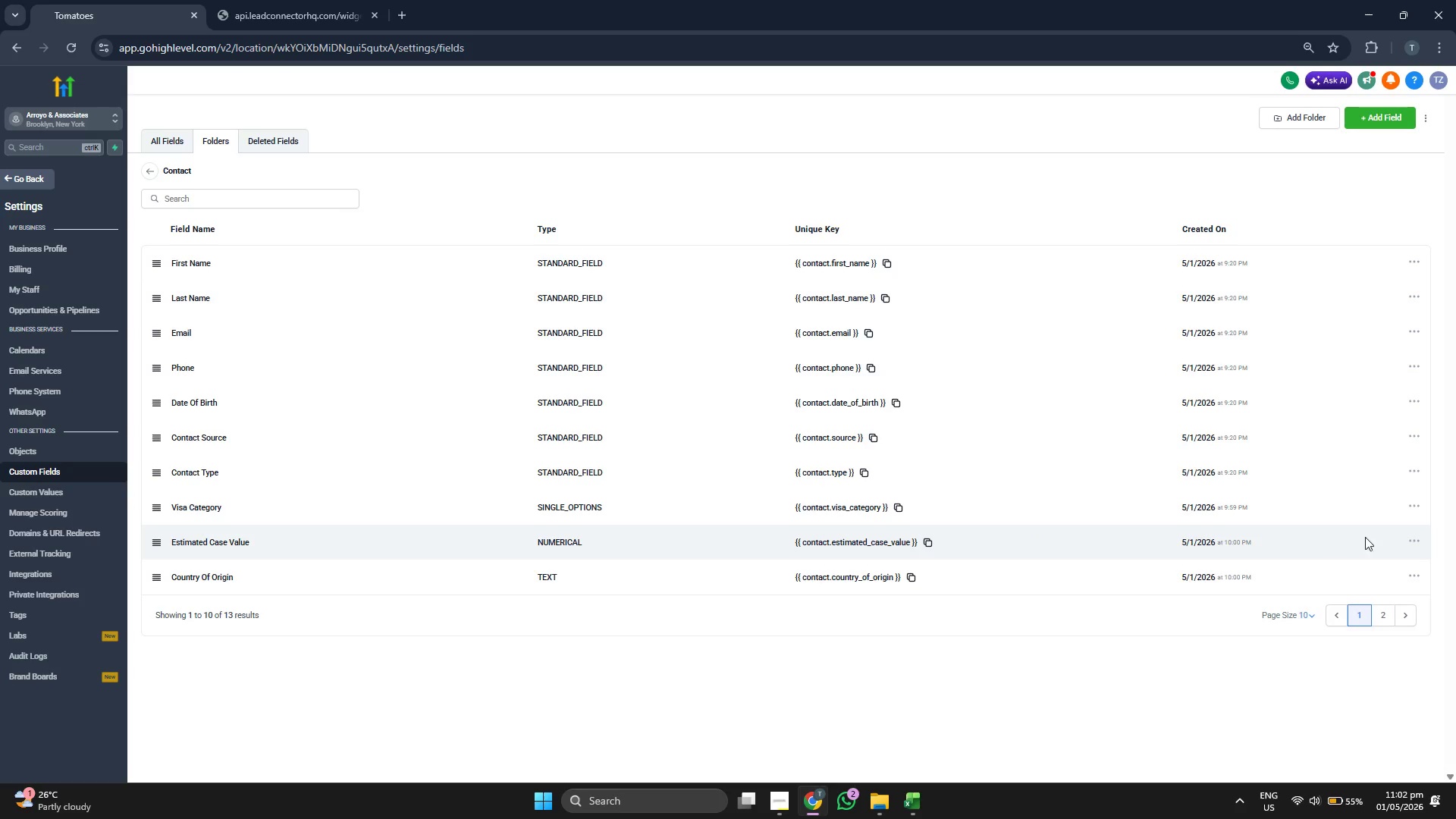 
left_click([1414, 535])
 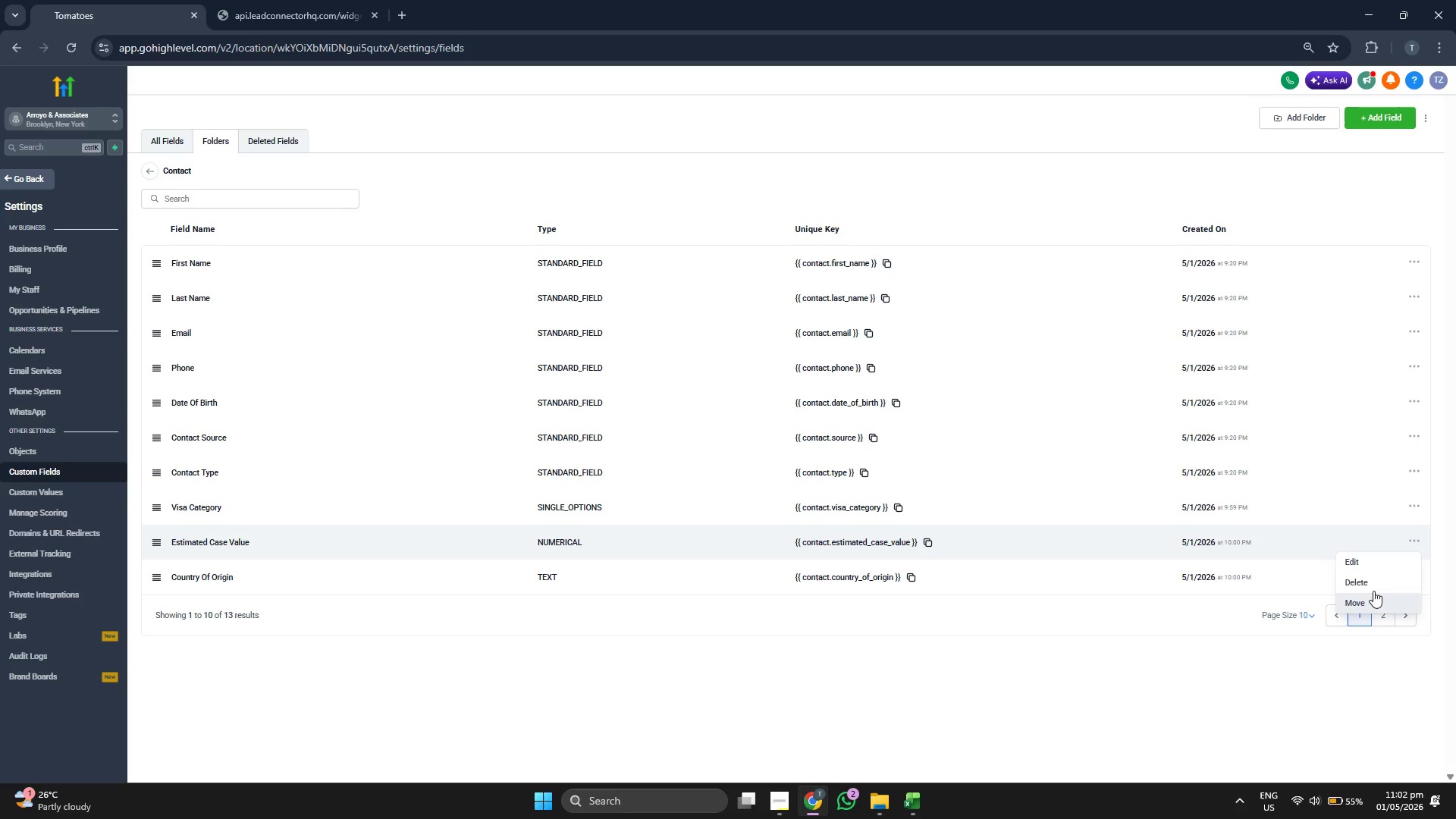 
left_click([1375, 582])
 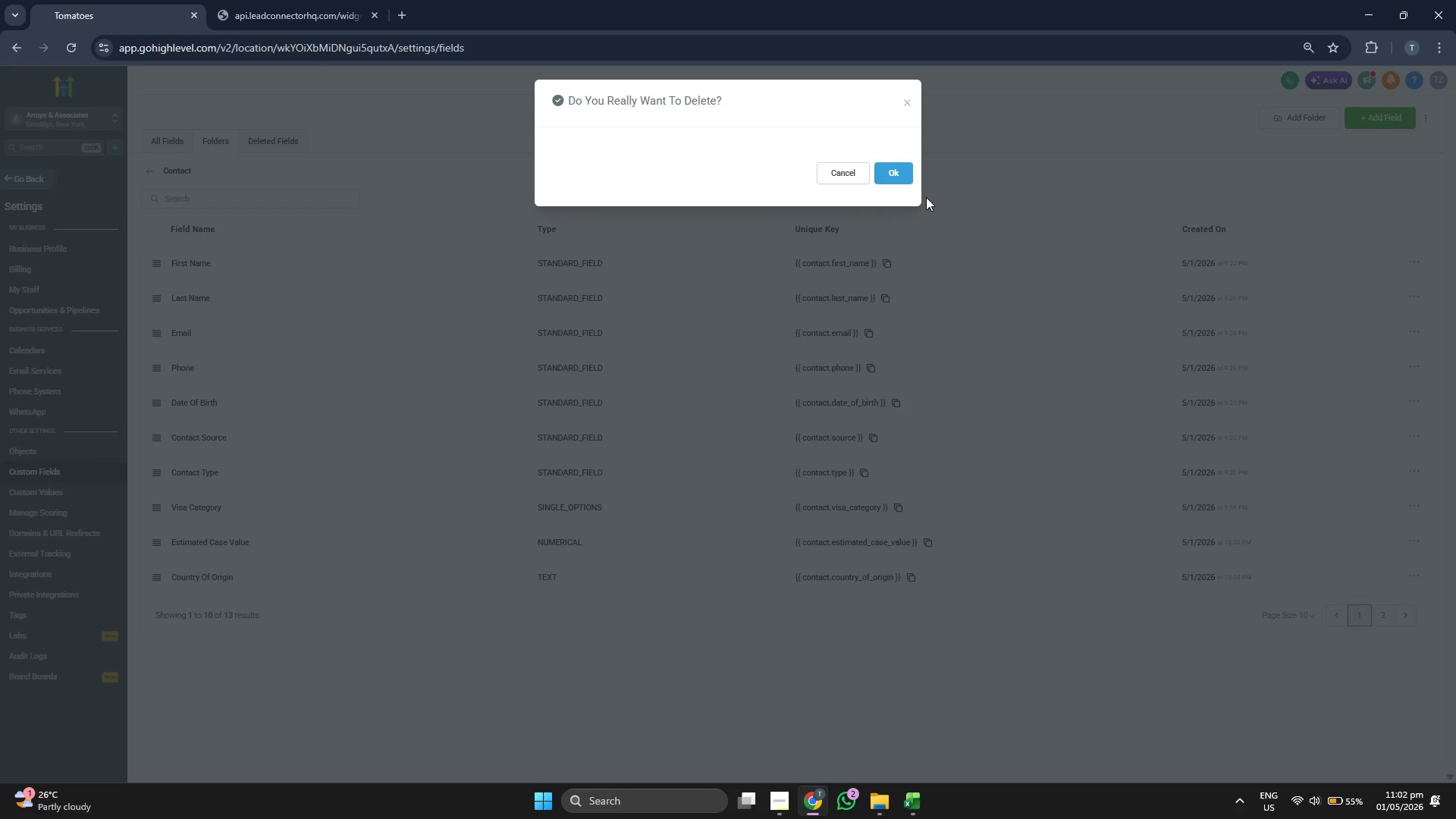 
left_click([893, 178])
 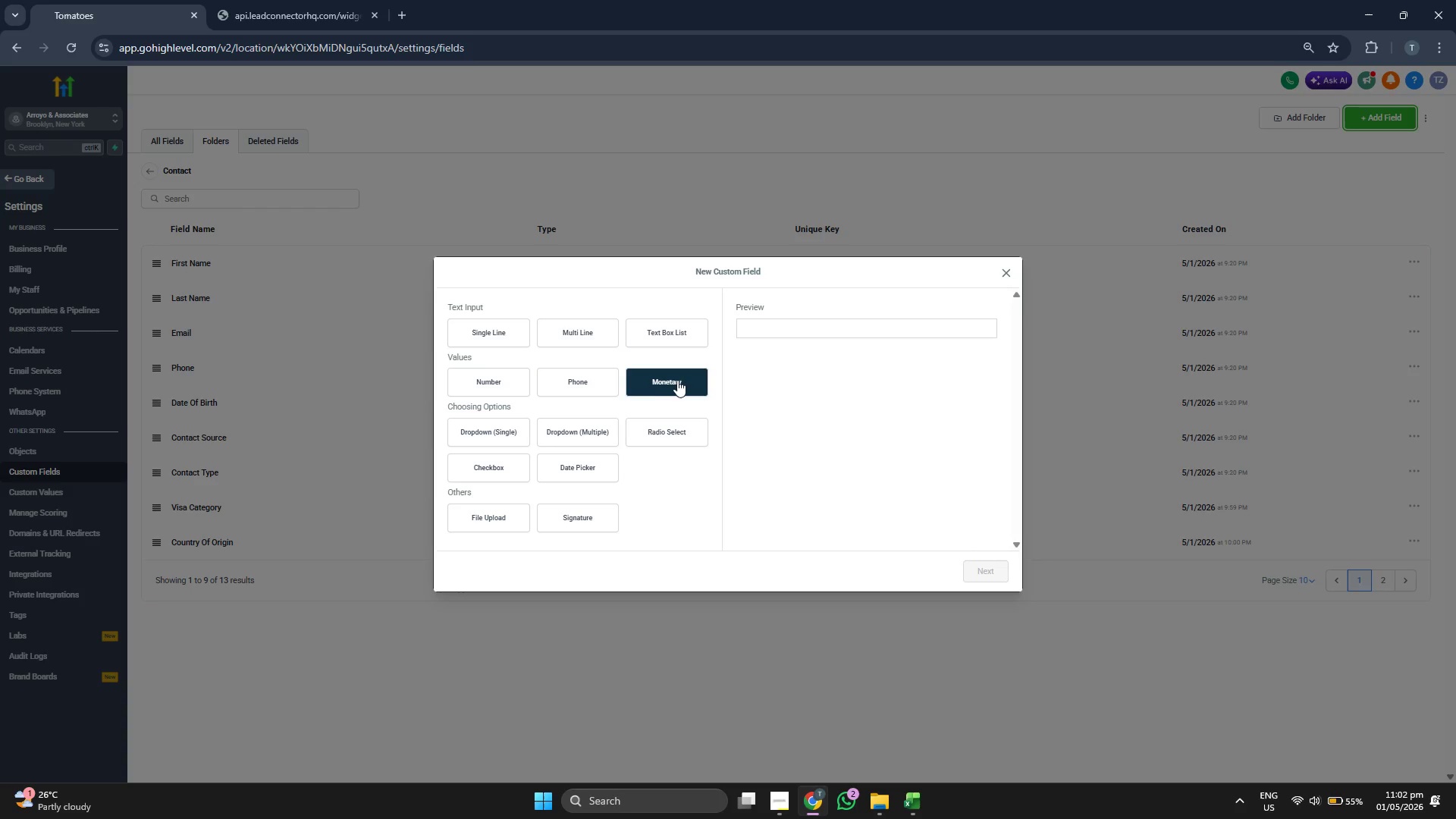 
wait(6.08)
 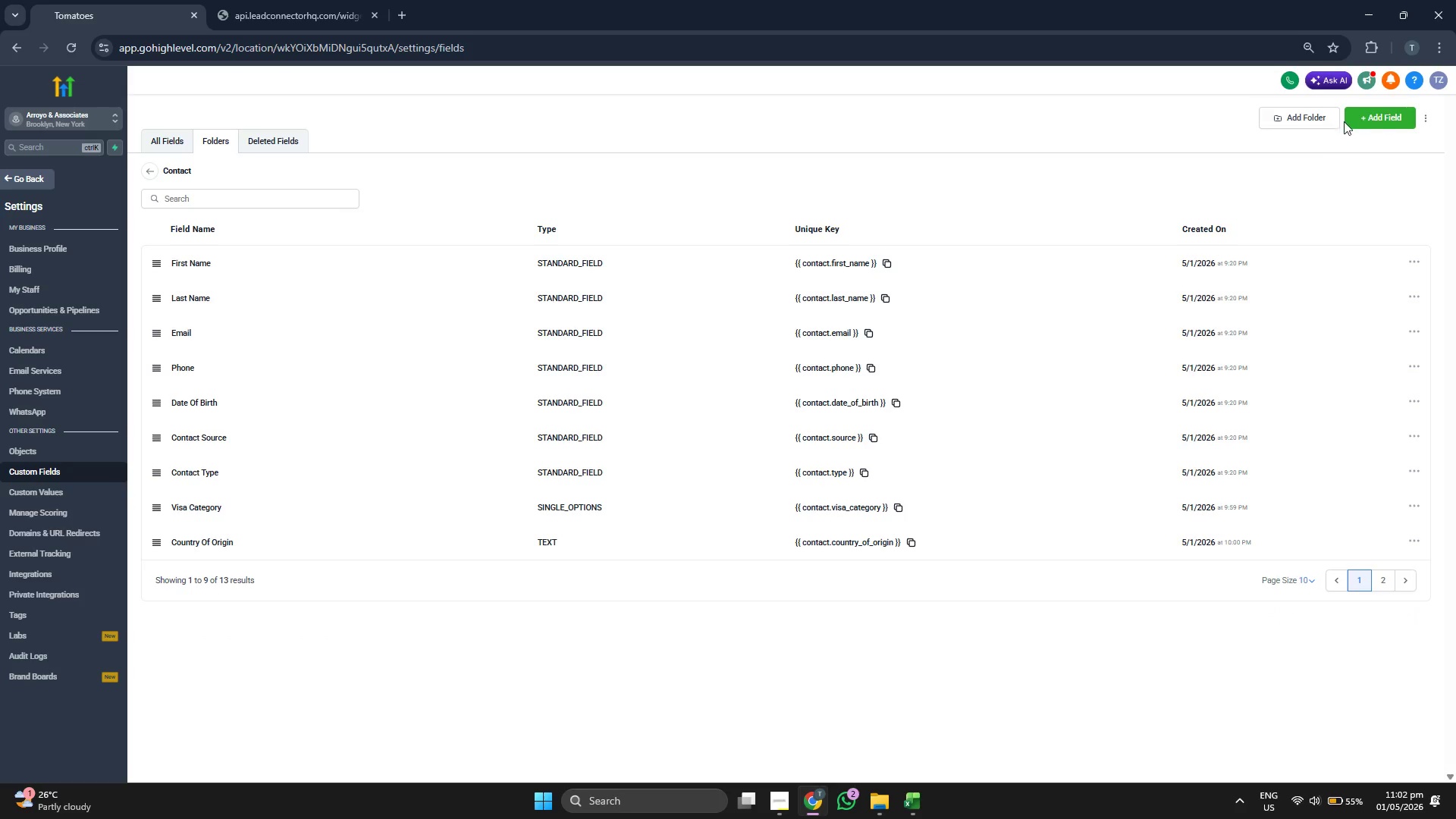 
left_click([981, 565])
 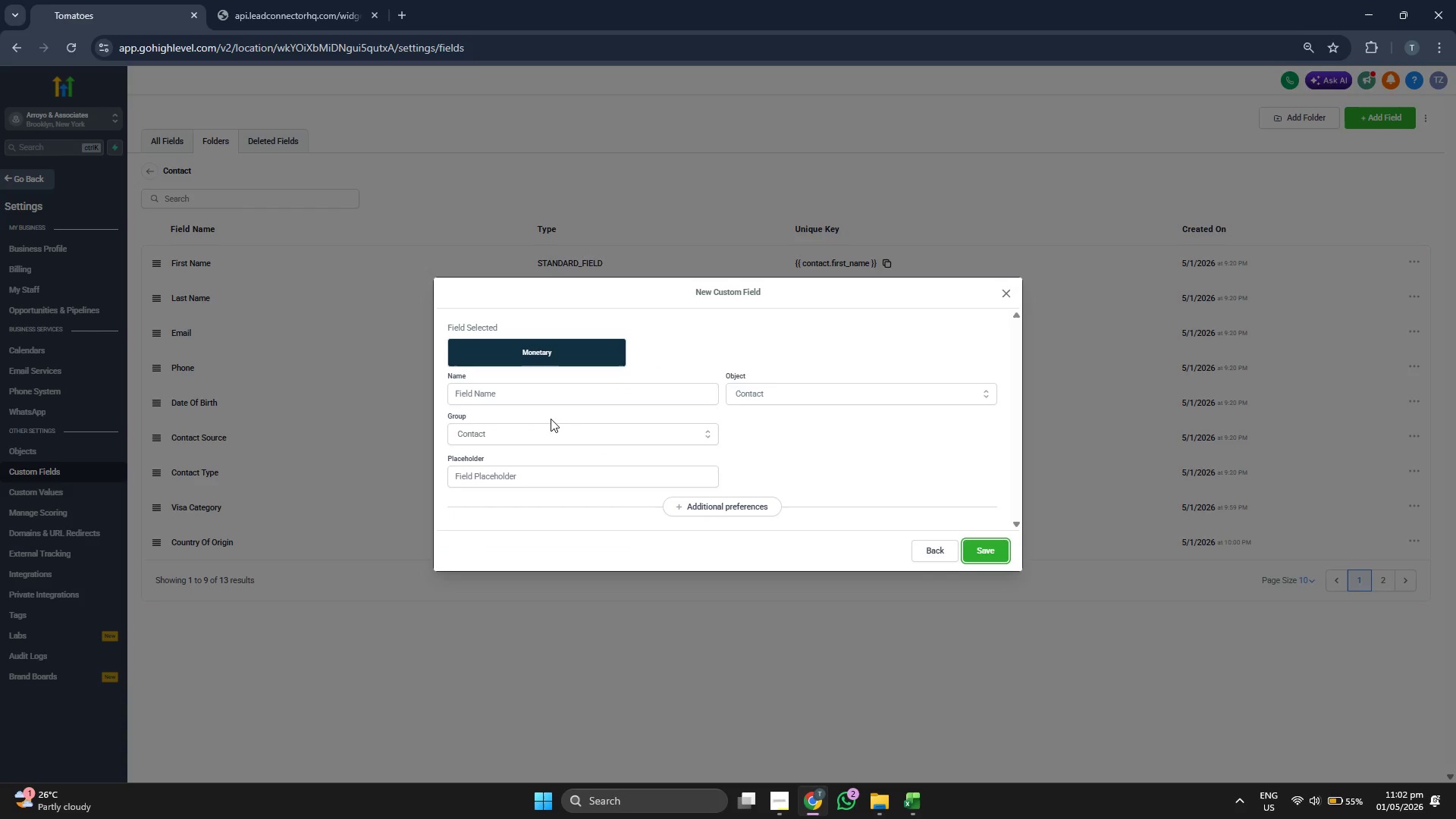 
left_click([515, 394])
 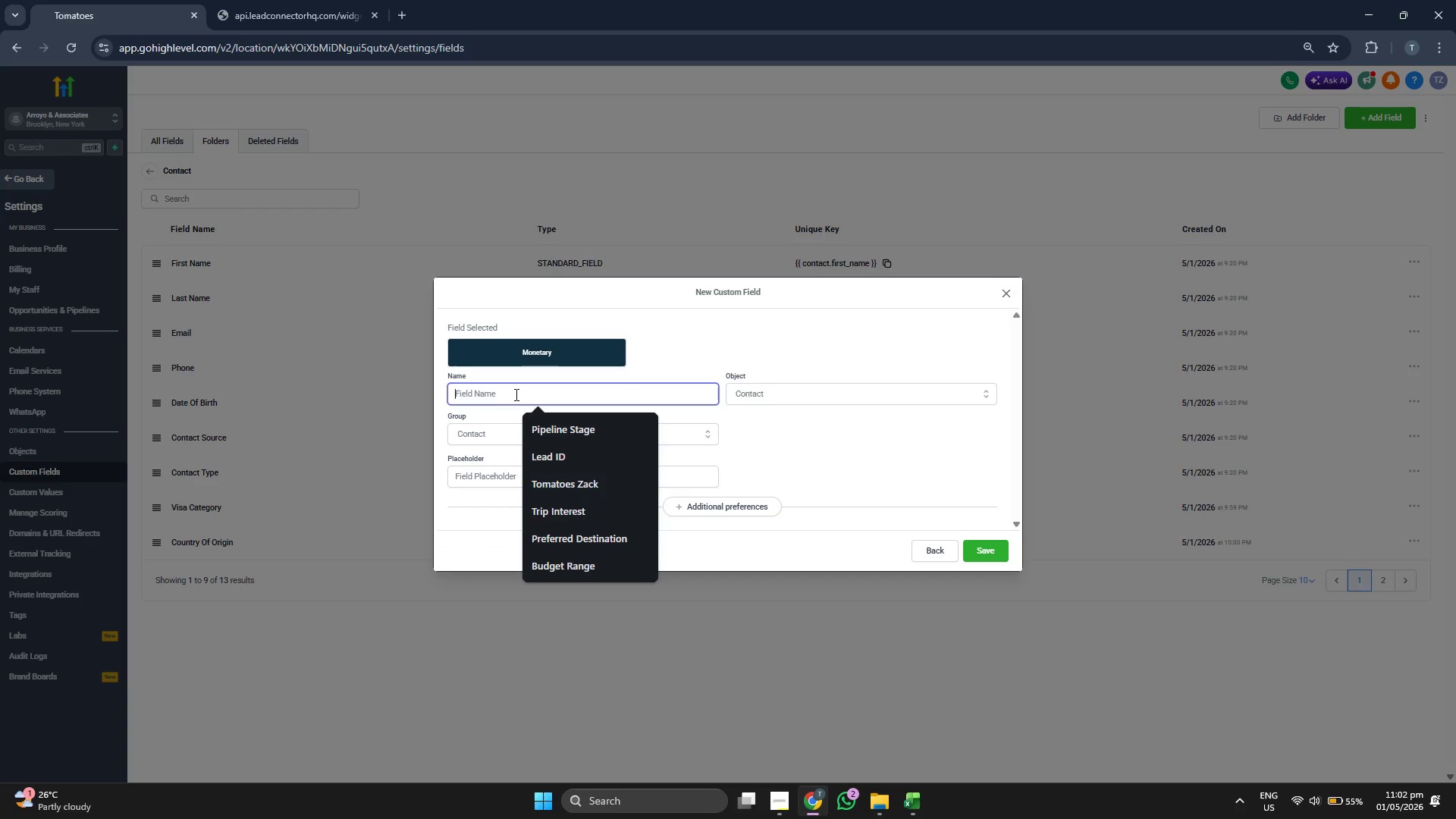 
type(Est)
 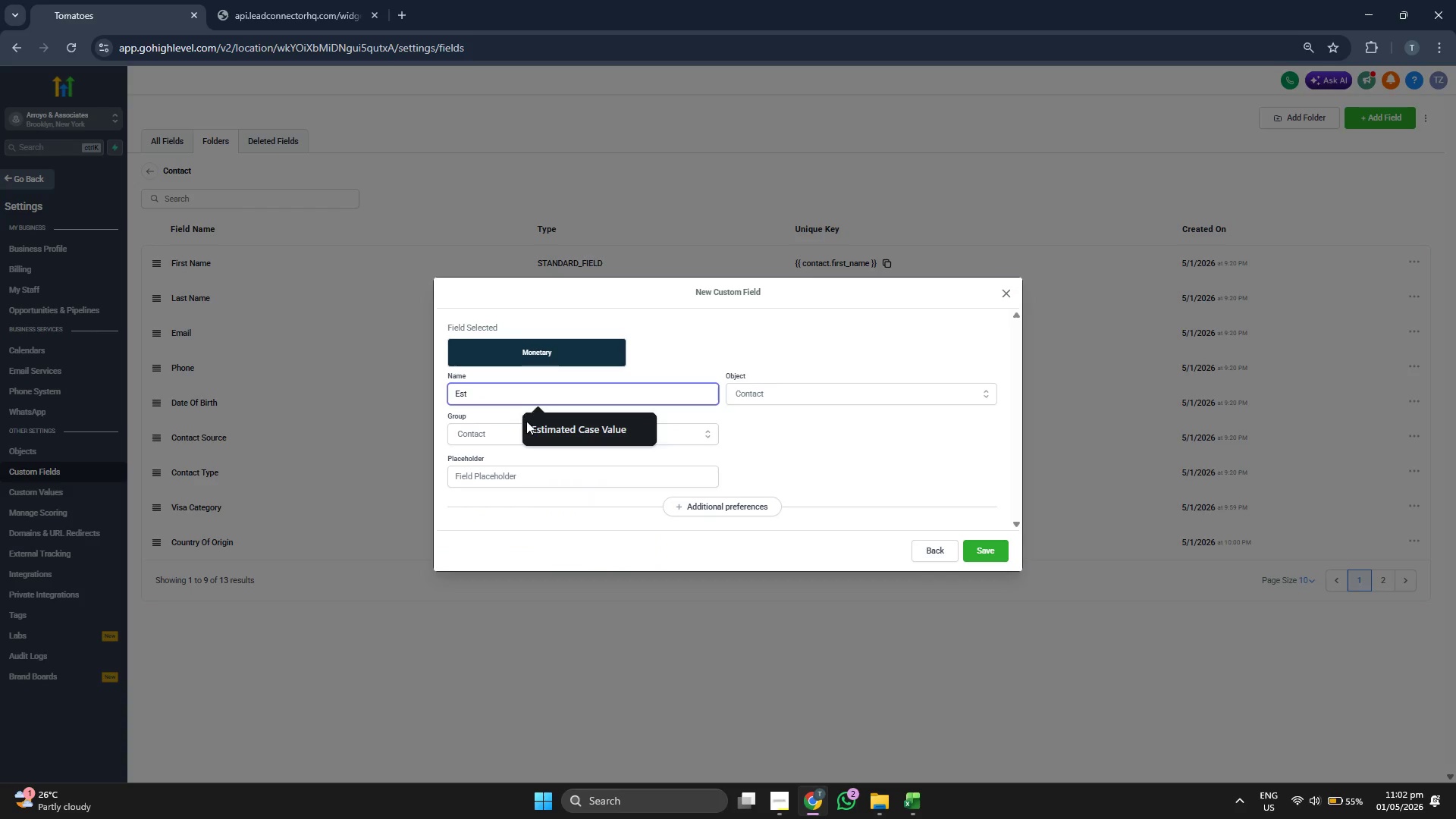 
left_click([564, 431])
 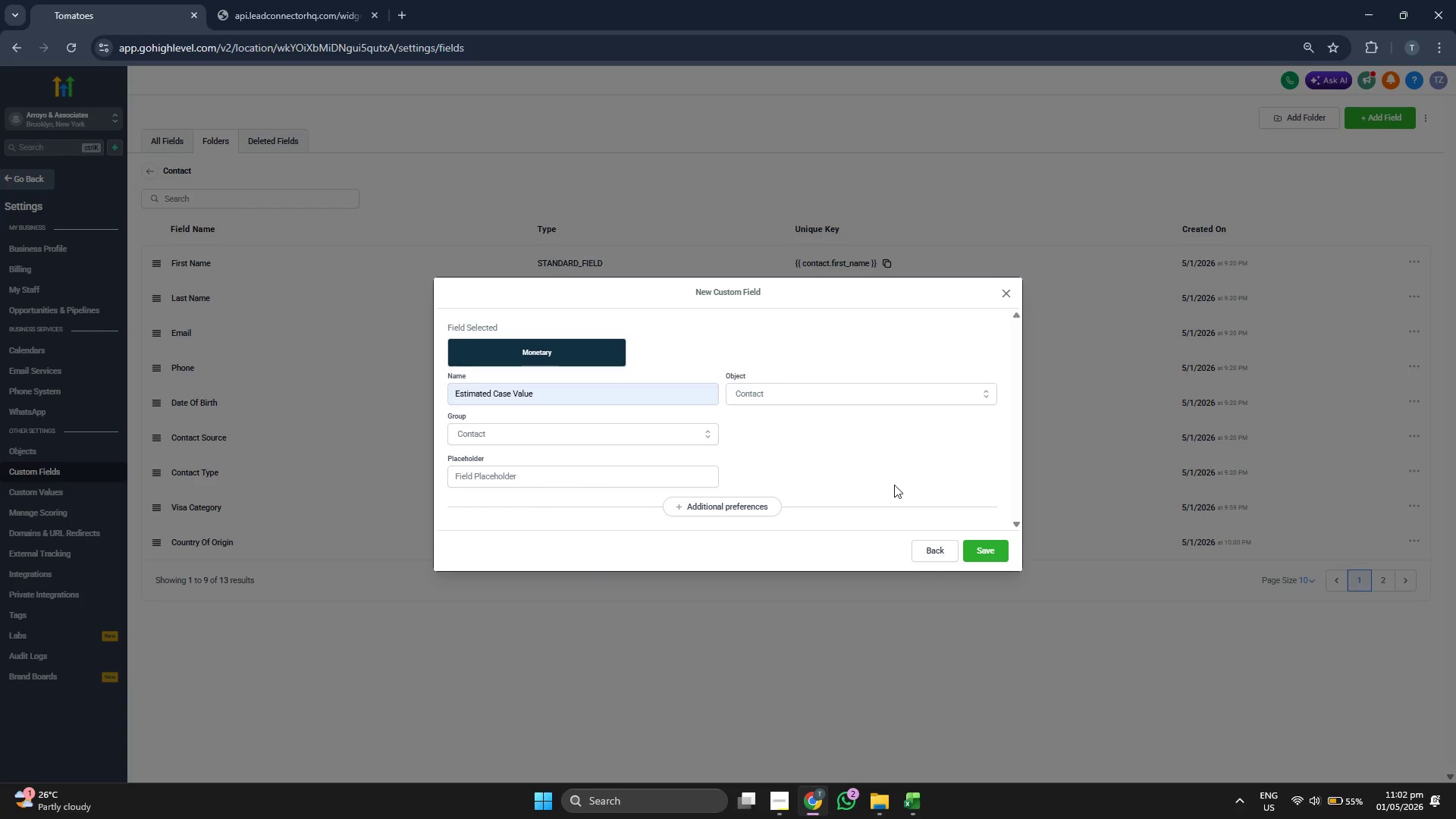 
left_click([1009, 555])
 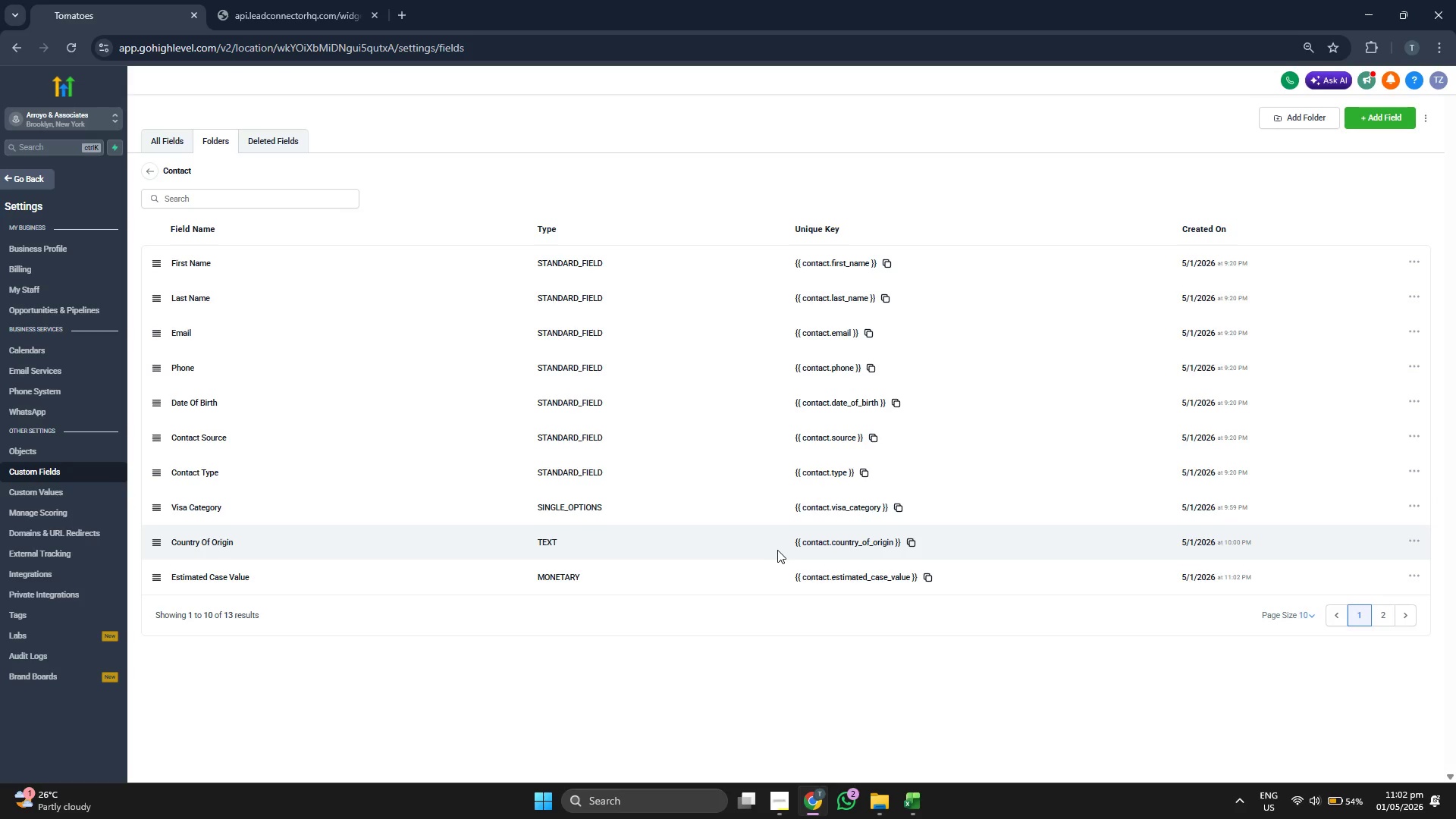 
wait(13.73)
 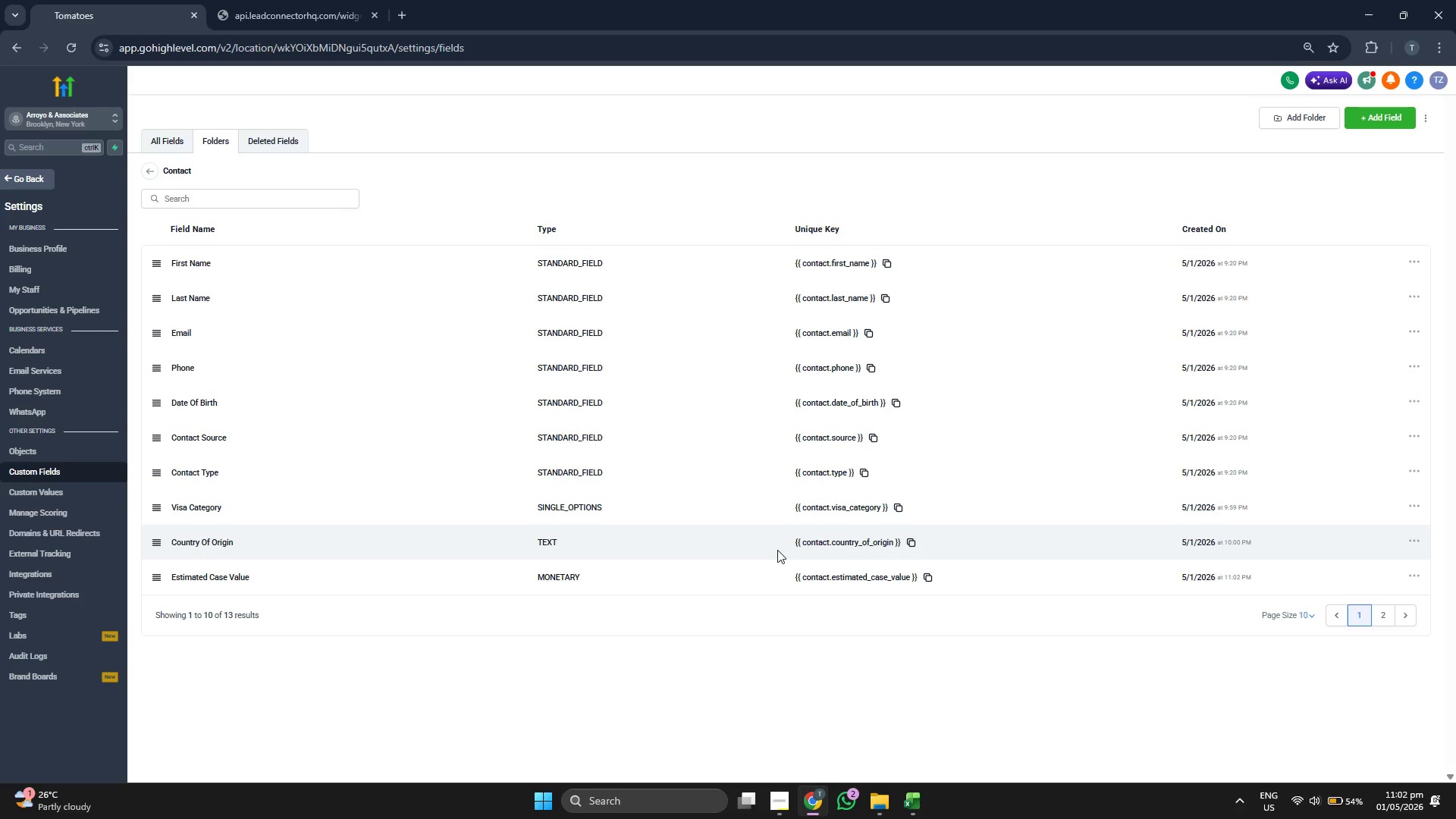 
left_click([1377, 613])
 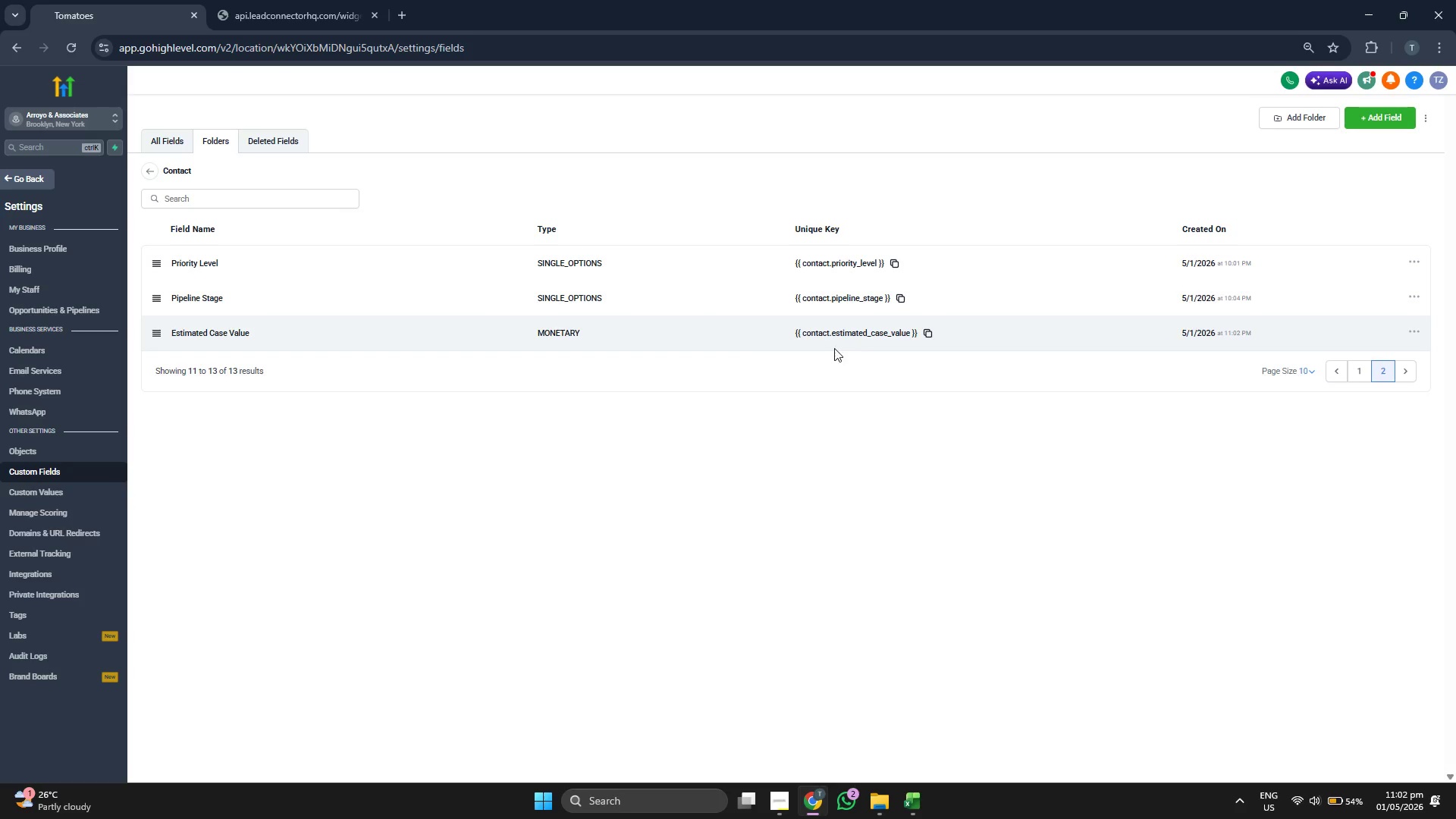 
left_click([148, 169])
 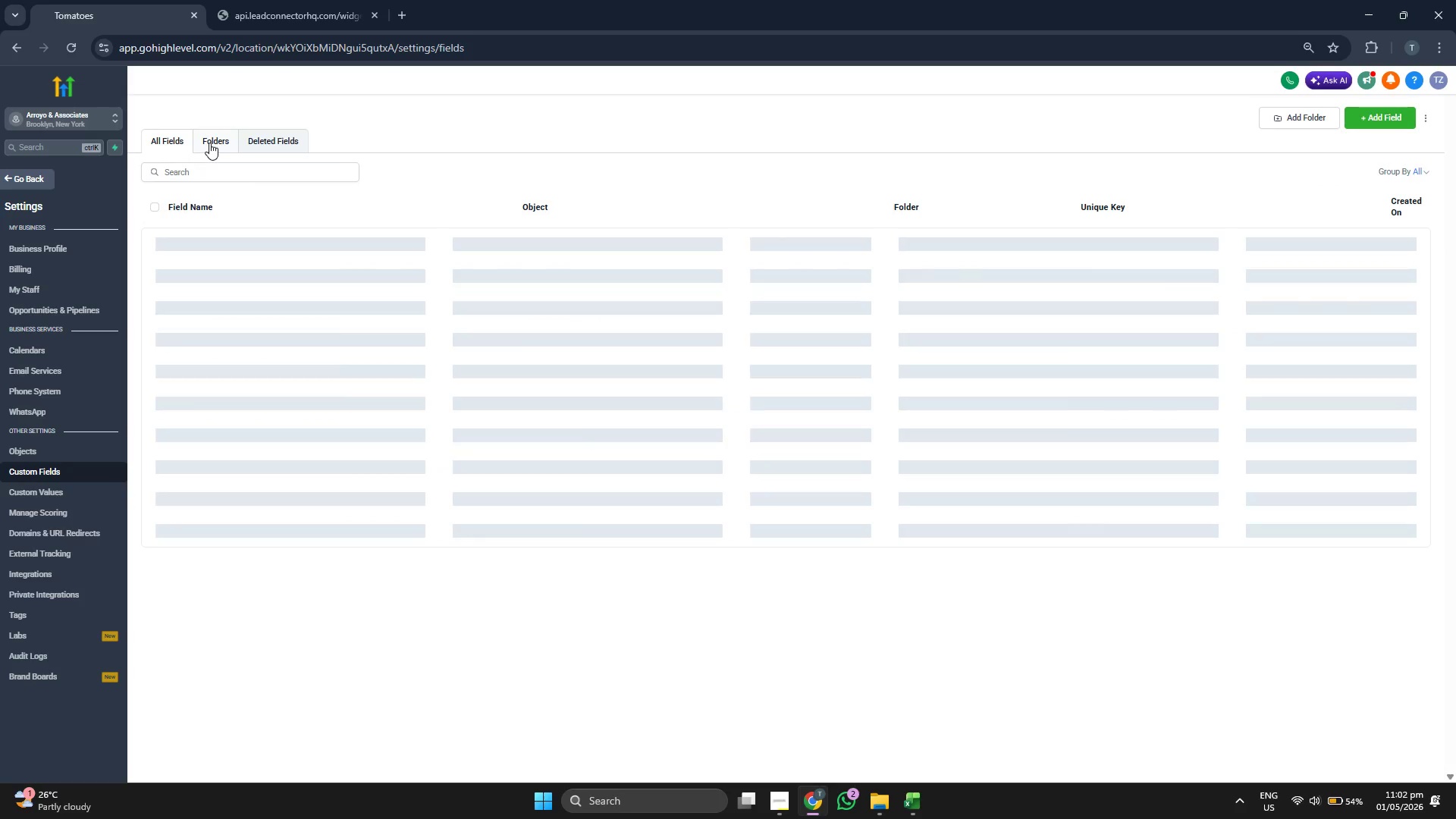 
left_click([209, 143])
 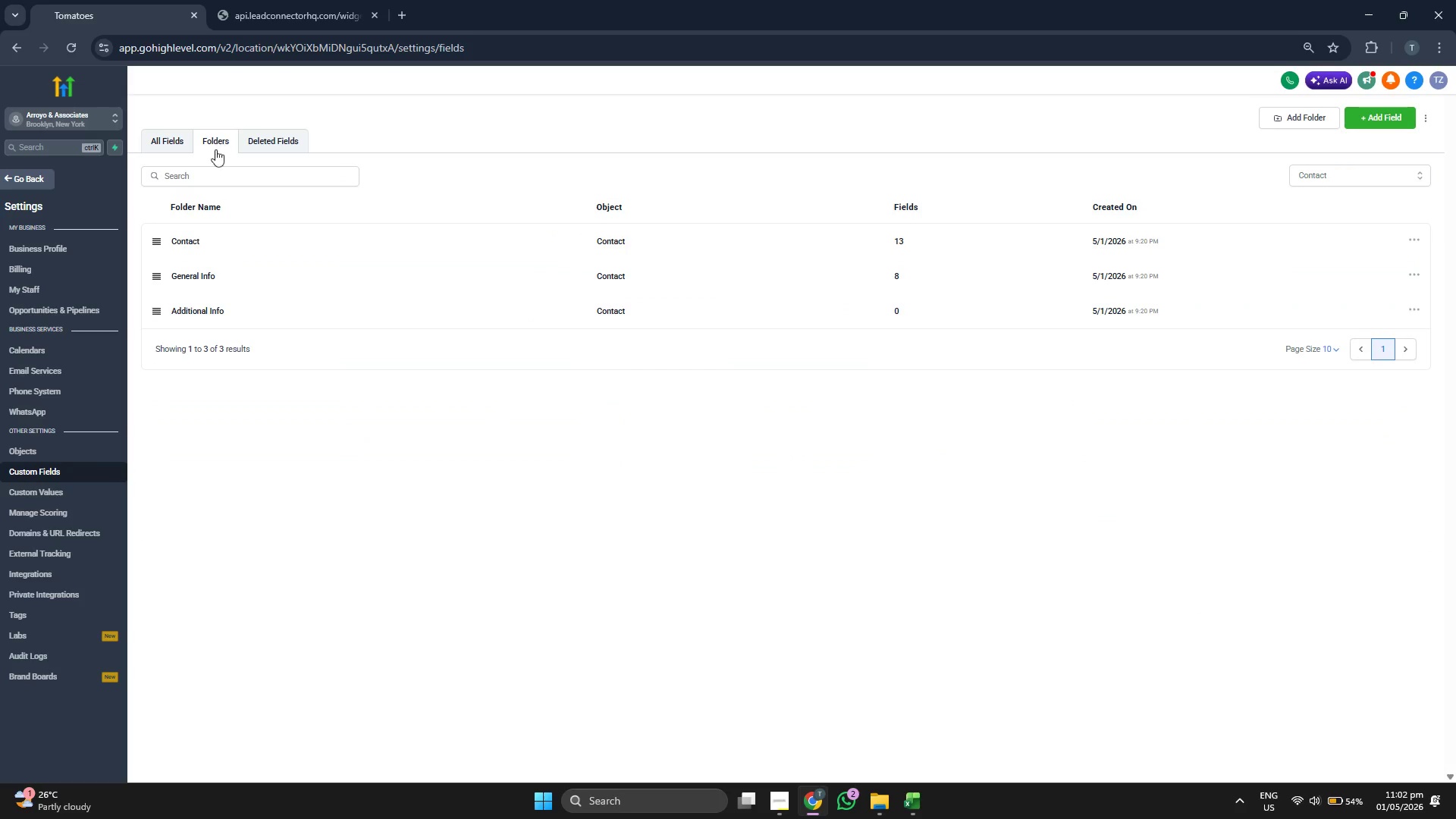 
left_click([211, 247])